 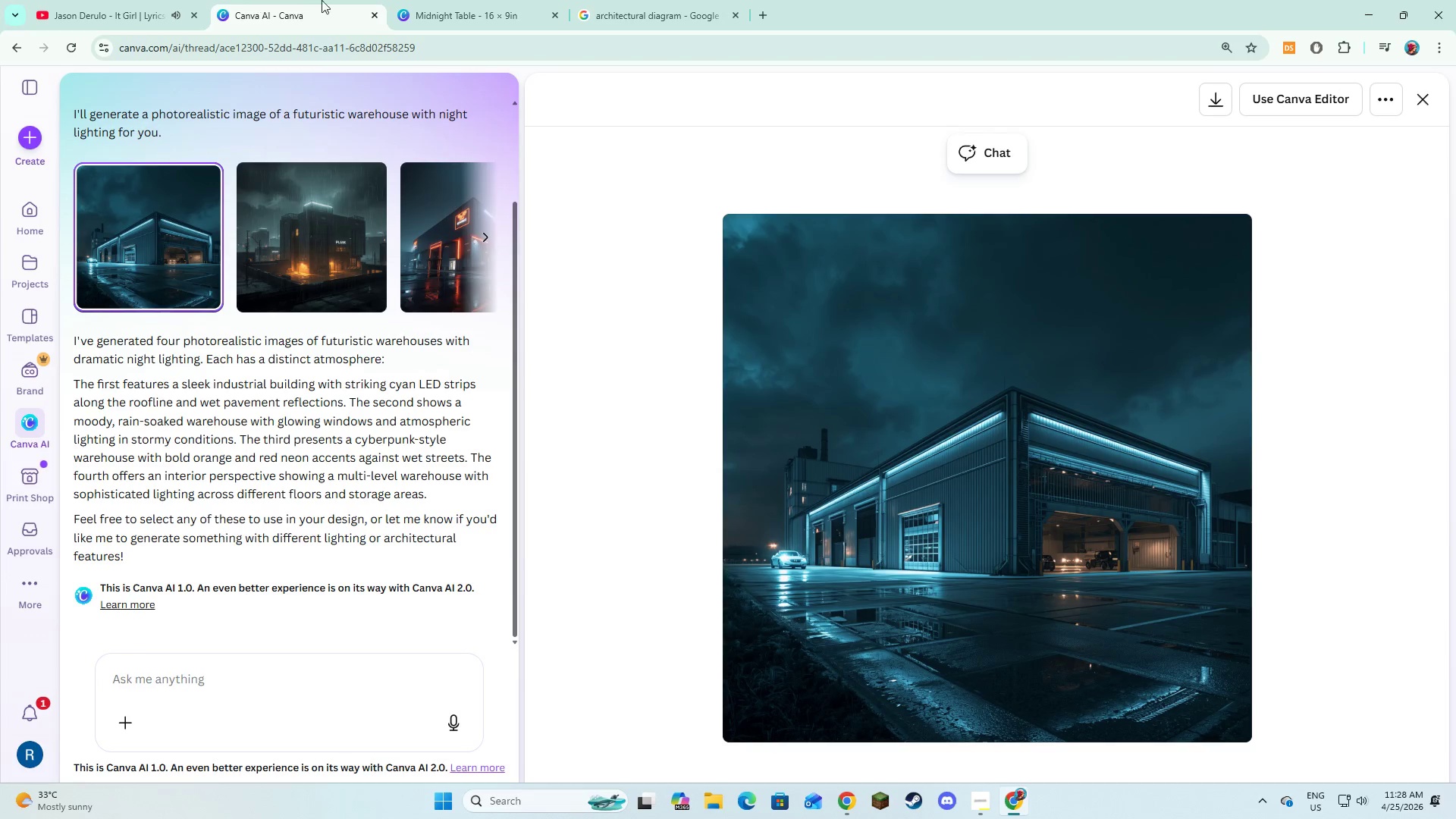 
left_click([420, 0])
 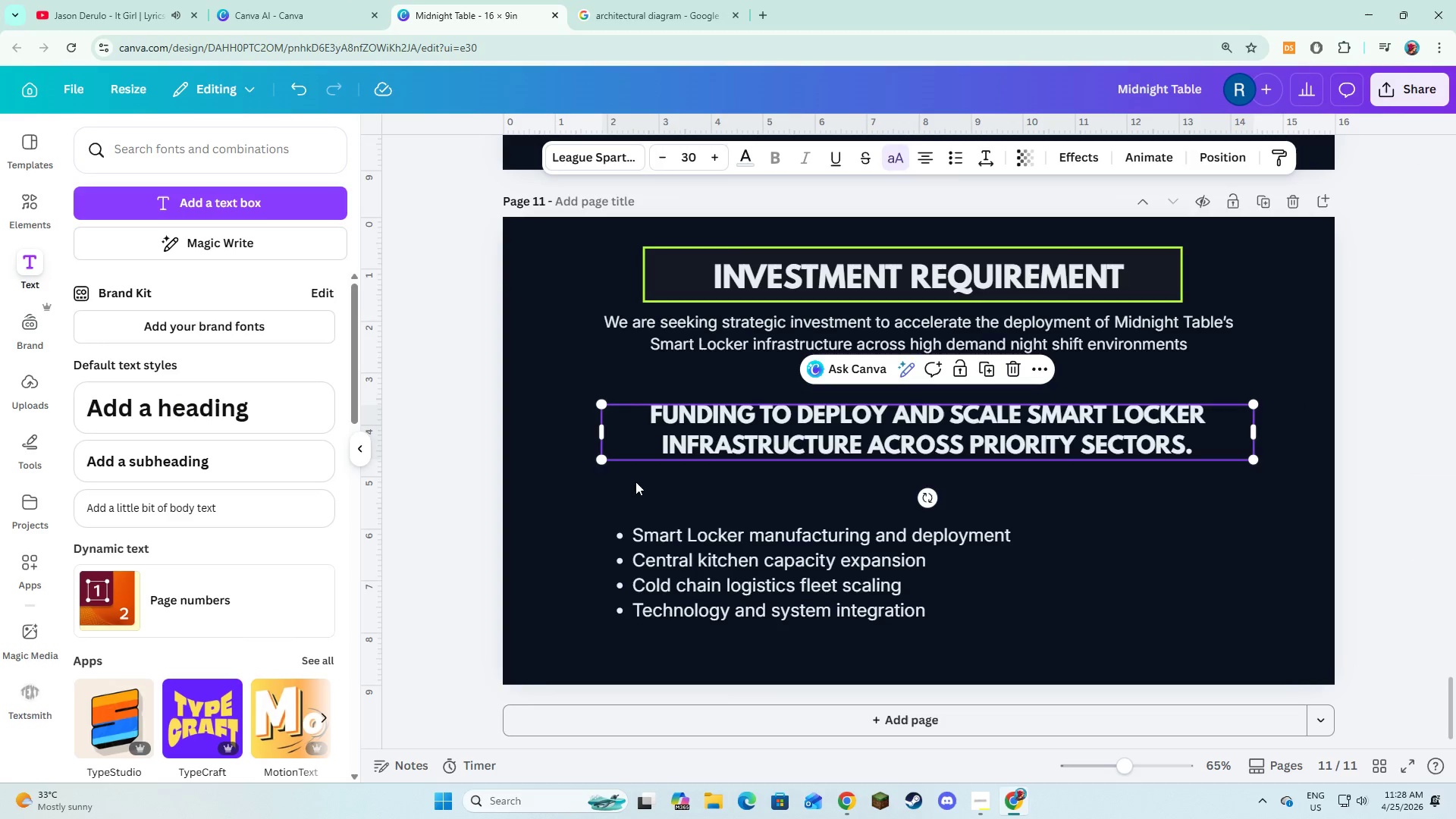 
left_click([570, 520])
 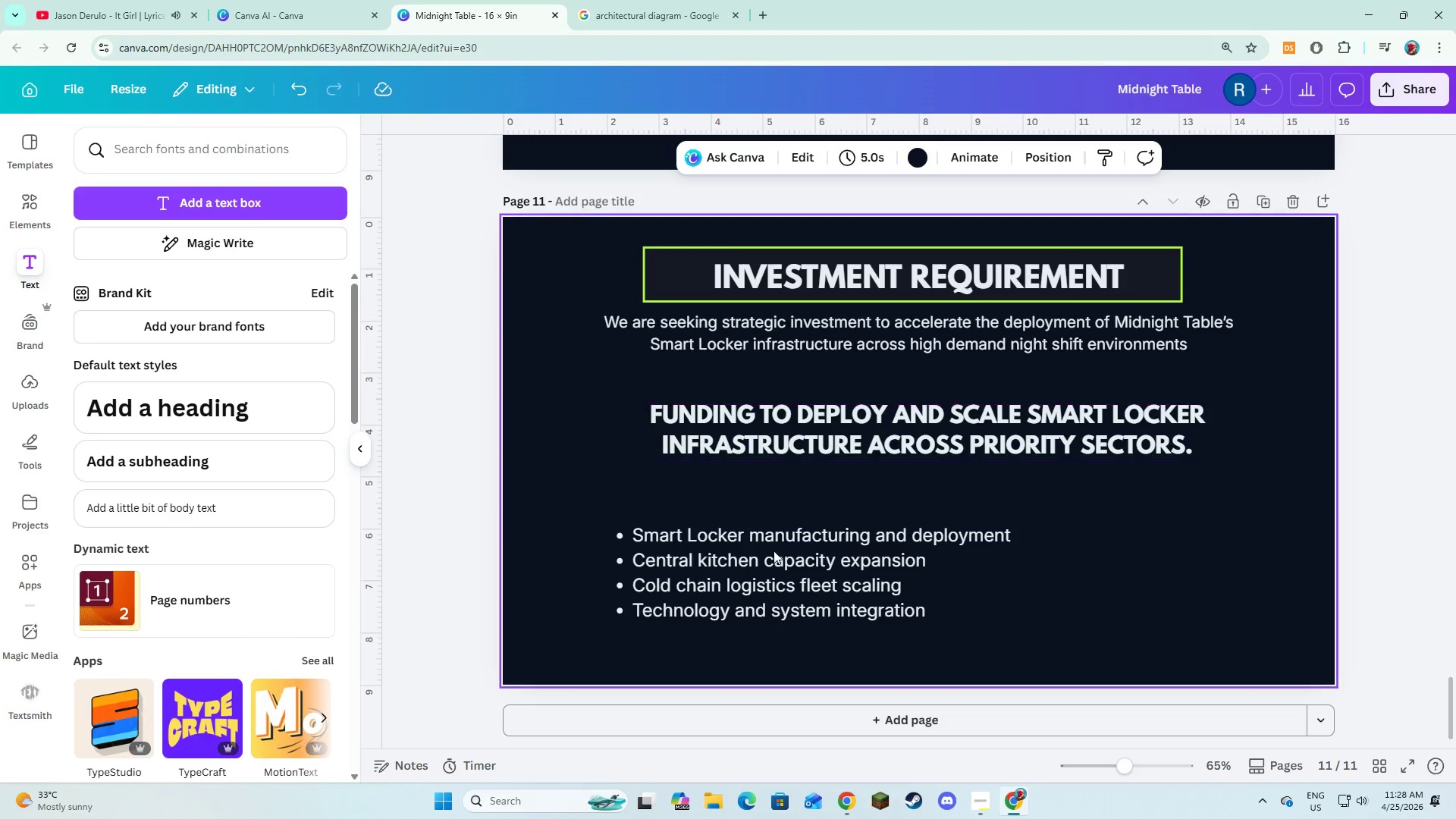 
left_click([788, 563])
 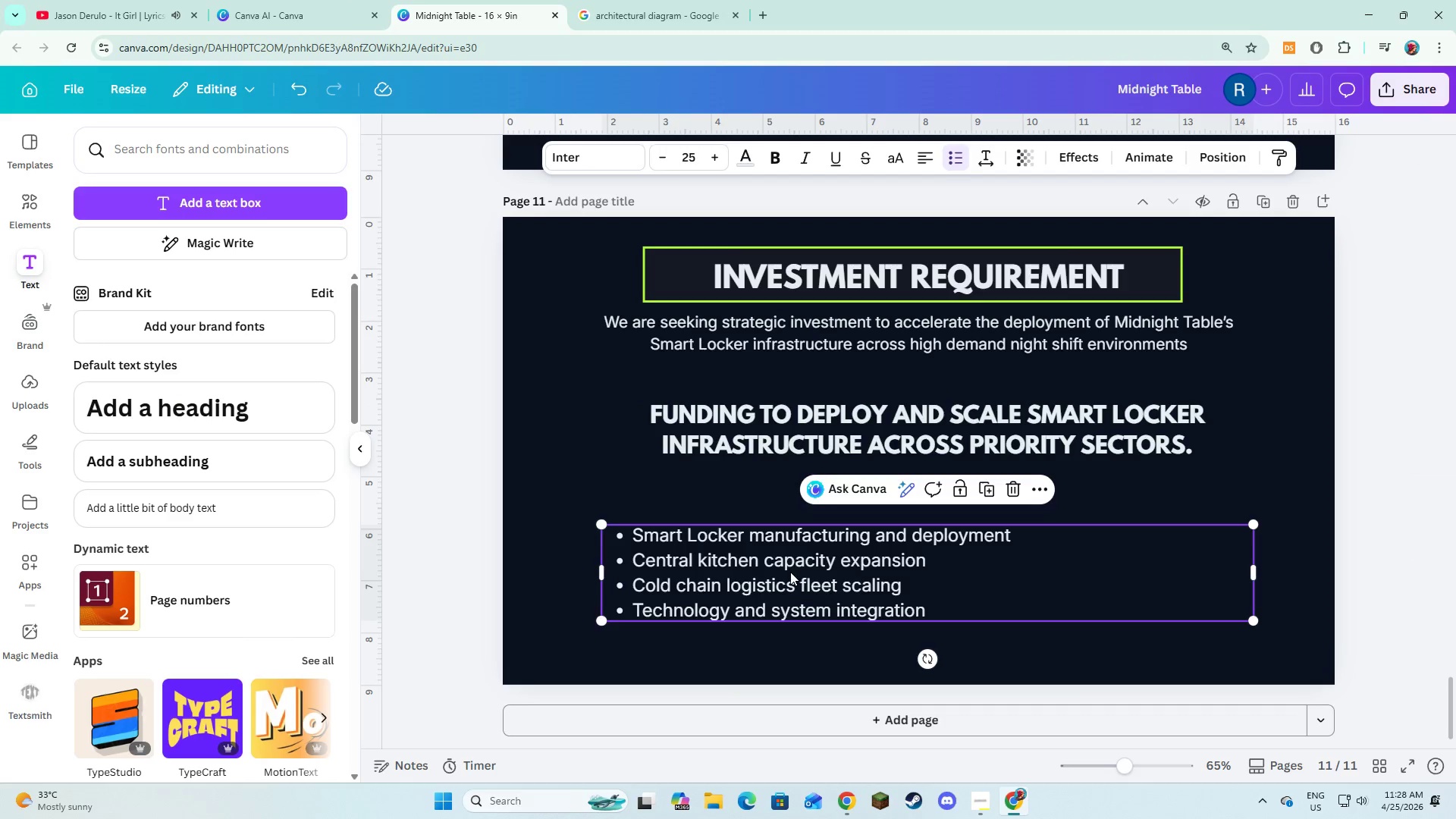 
left_click_drag(start_coordinate=[789, 572], to_coordinate=[803, 519])
 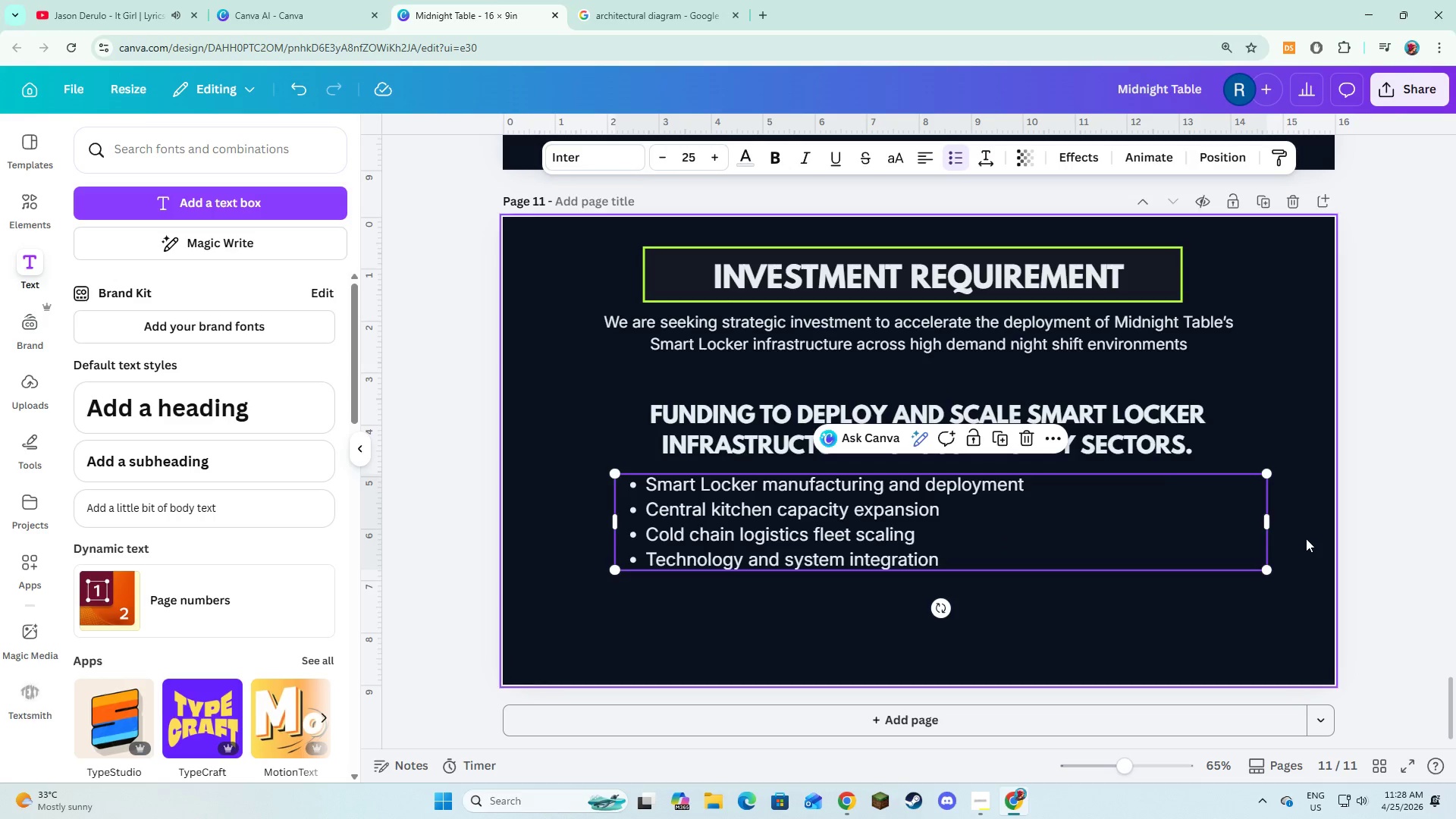 
left_click_drag(start_coordinate=[1267, 525], to_coordinate=[1222, 538])
 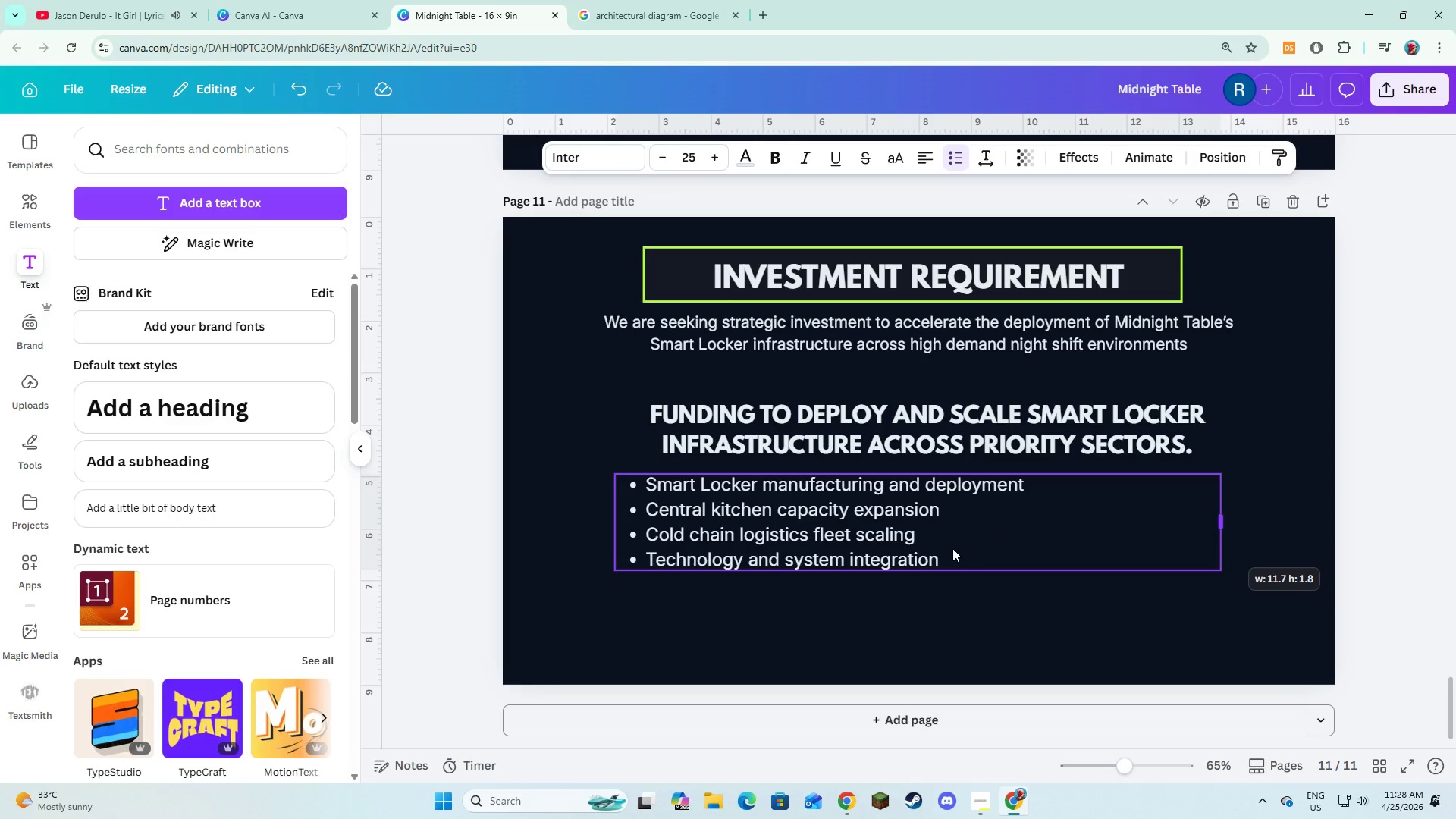 
left_click_drag(start_coordinate=[951, 548], to_coordinate=[974, 549])
 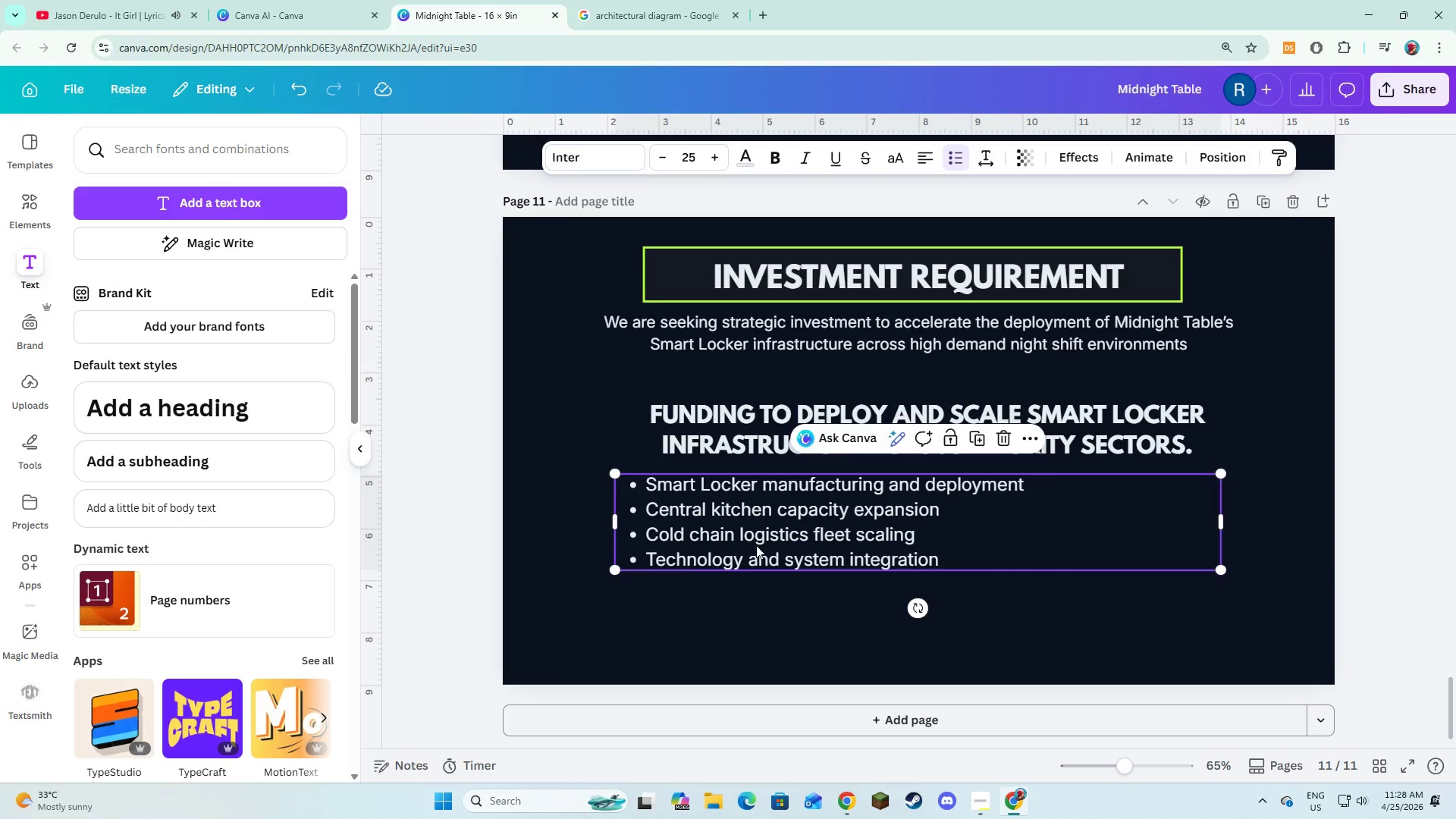 
left_click_drag(start_coordinate=[756, 545], to_coordinate=[786, 545])
 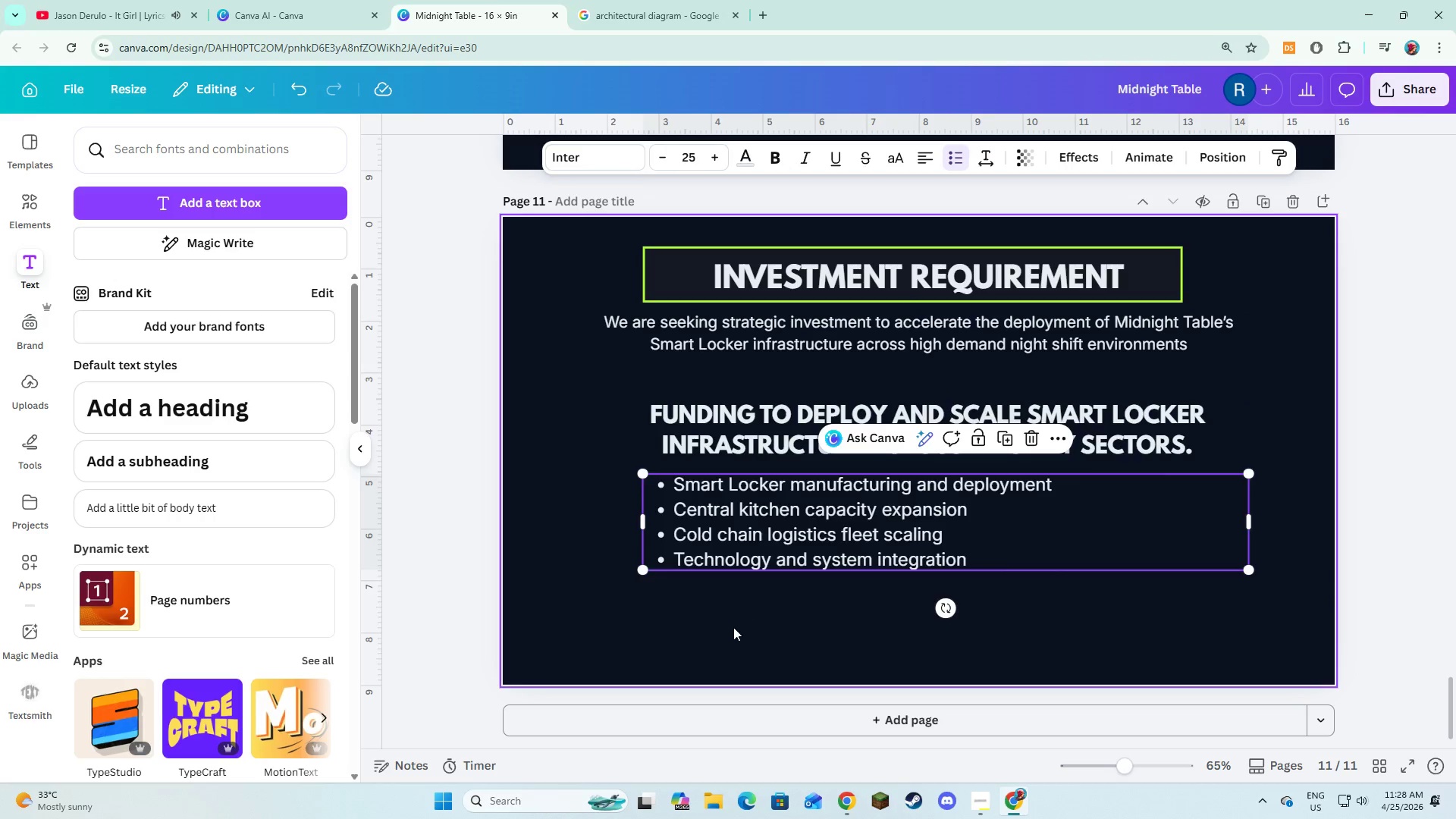 
left_click([733, 627])
 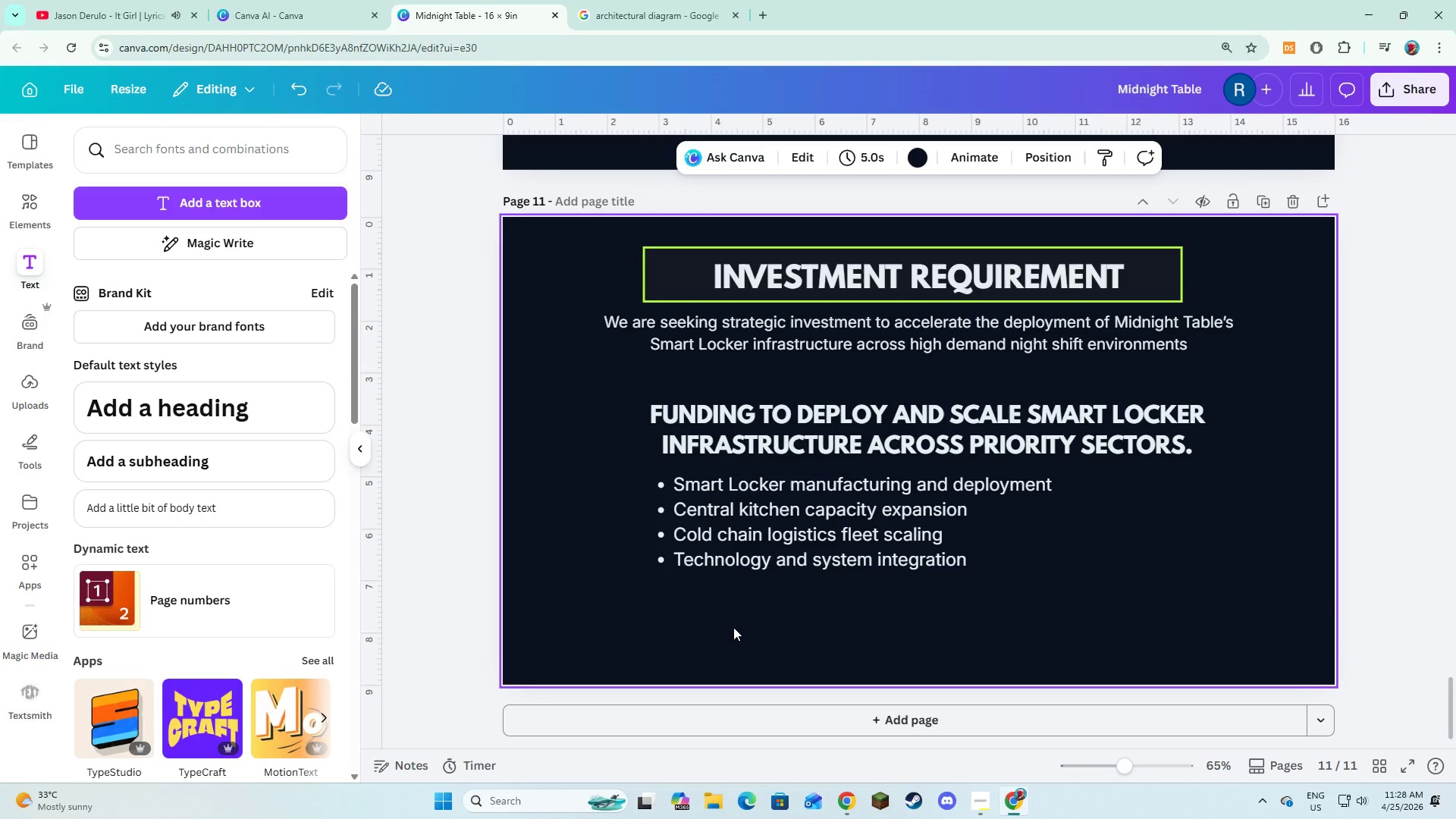 
left_click([733, 627])
 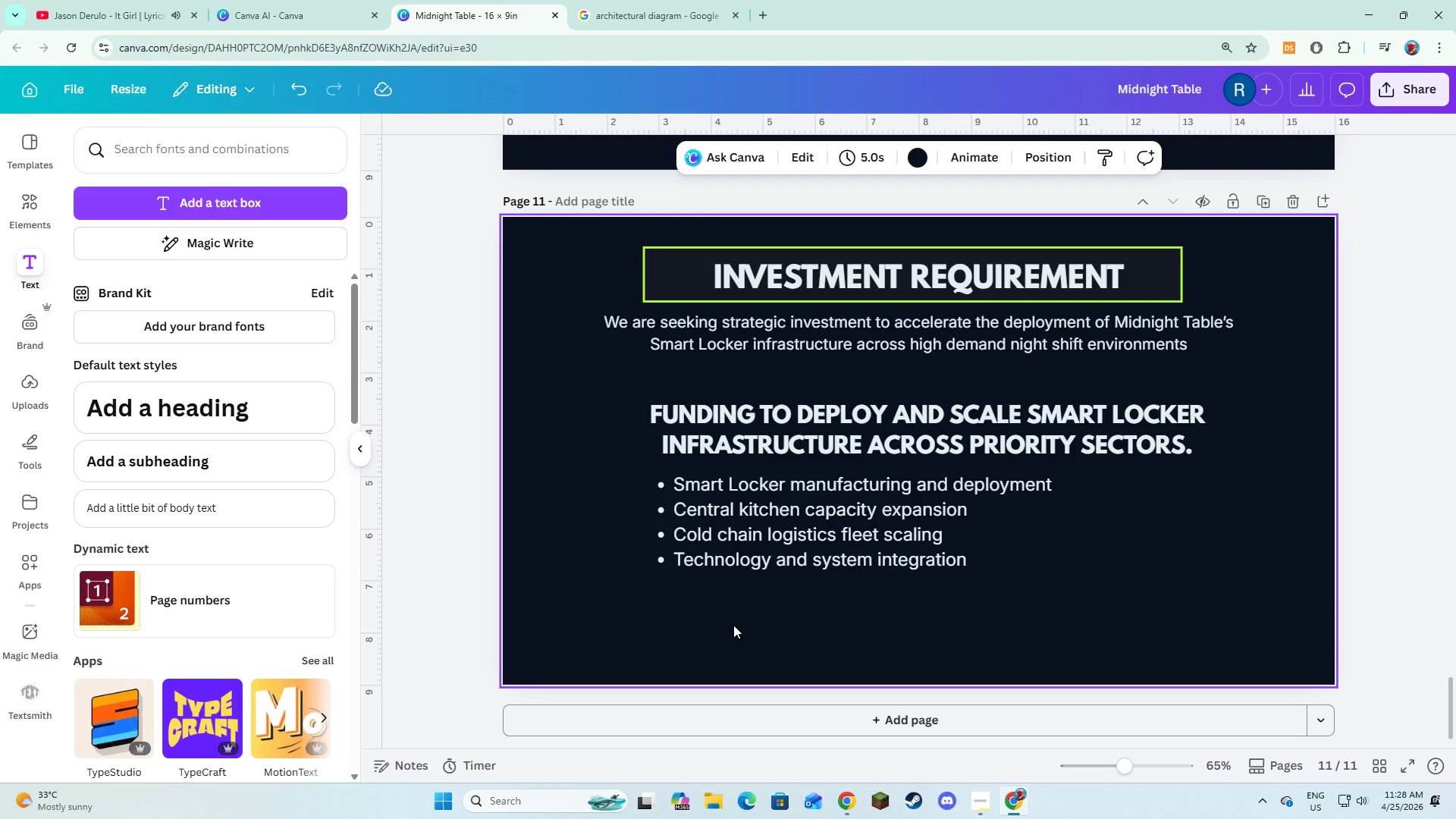 
left_click([719, 422])
 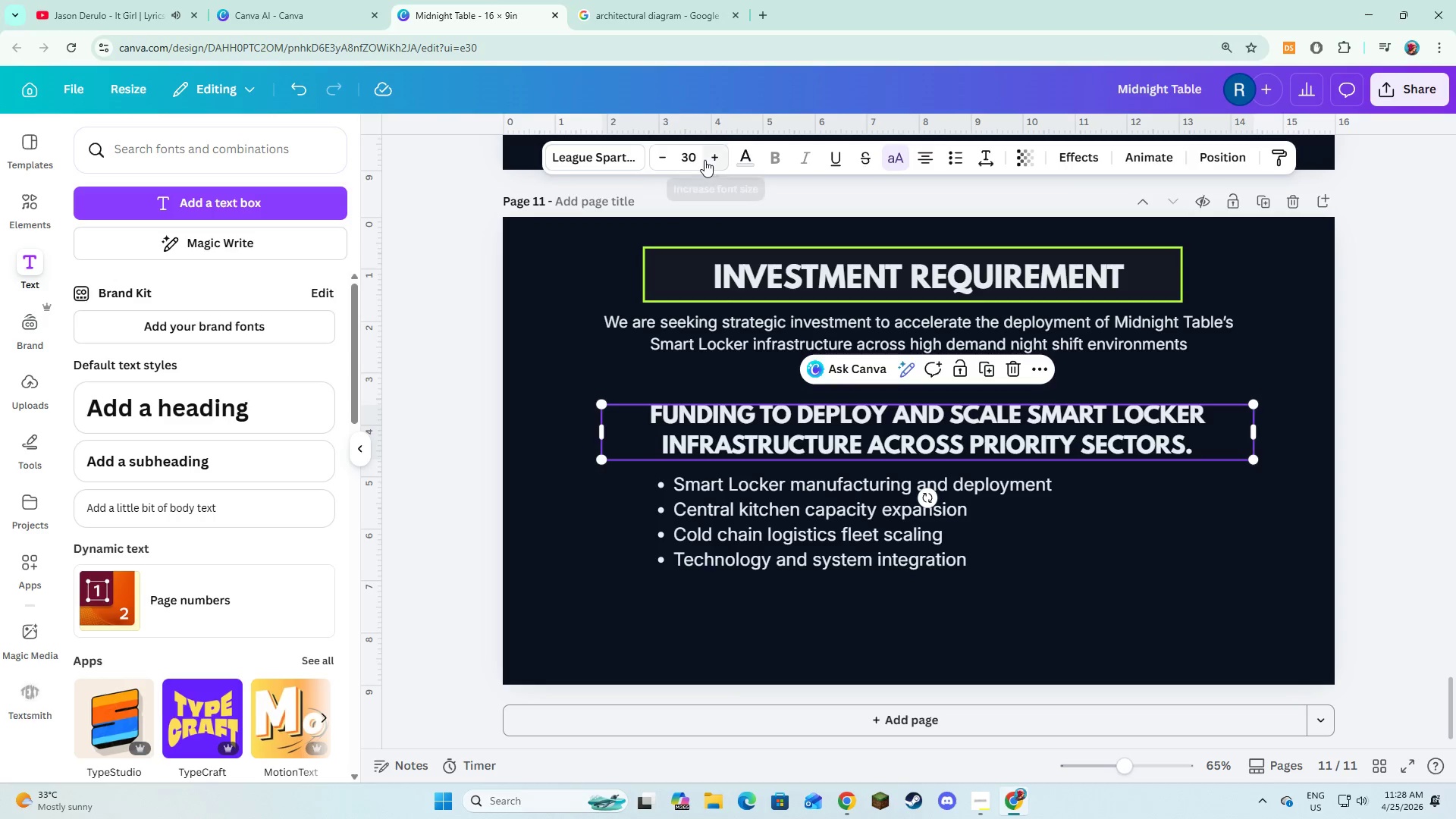 
double_click([704, 160])
 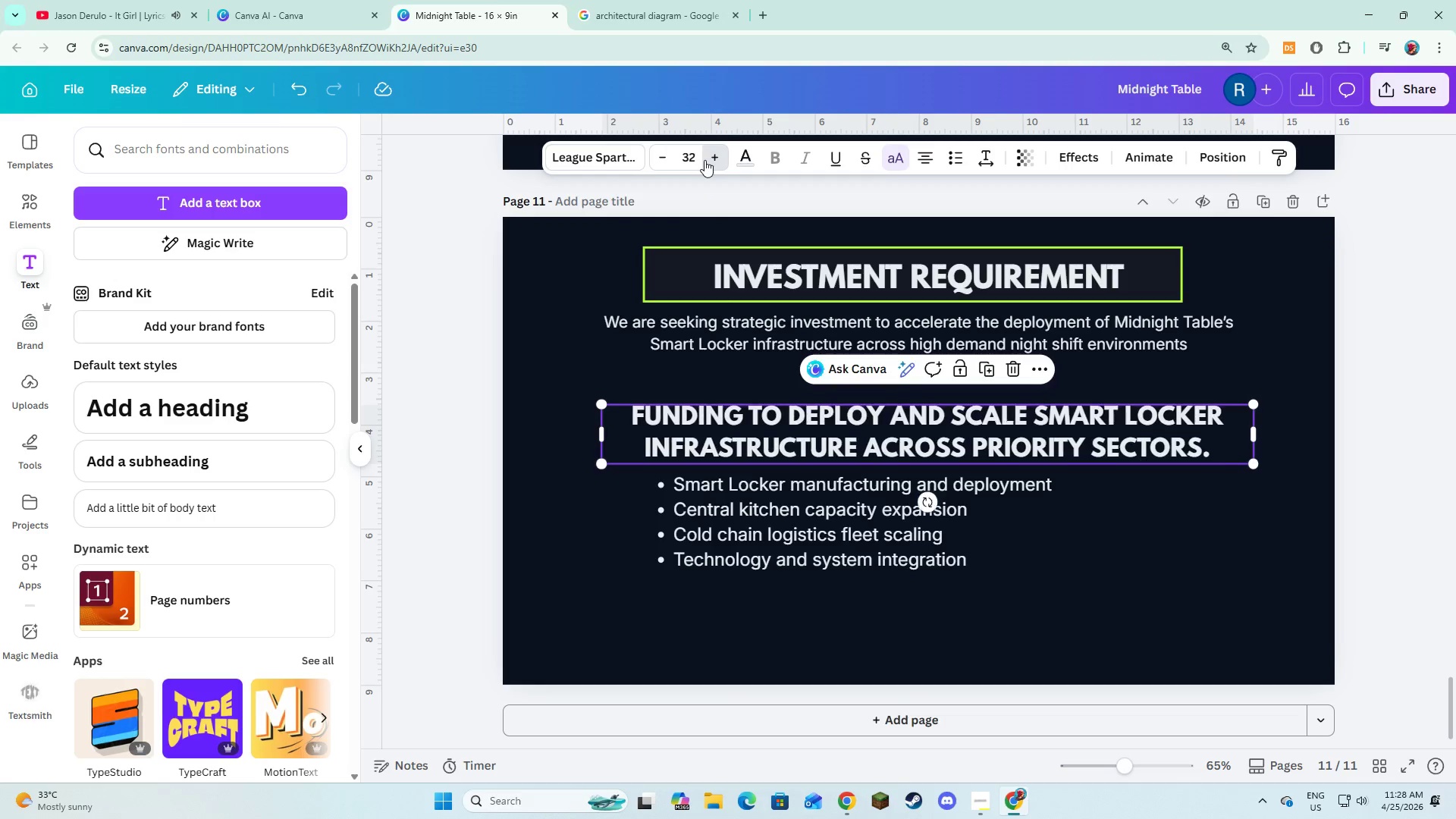 
triple_click([704, 160])
 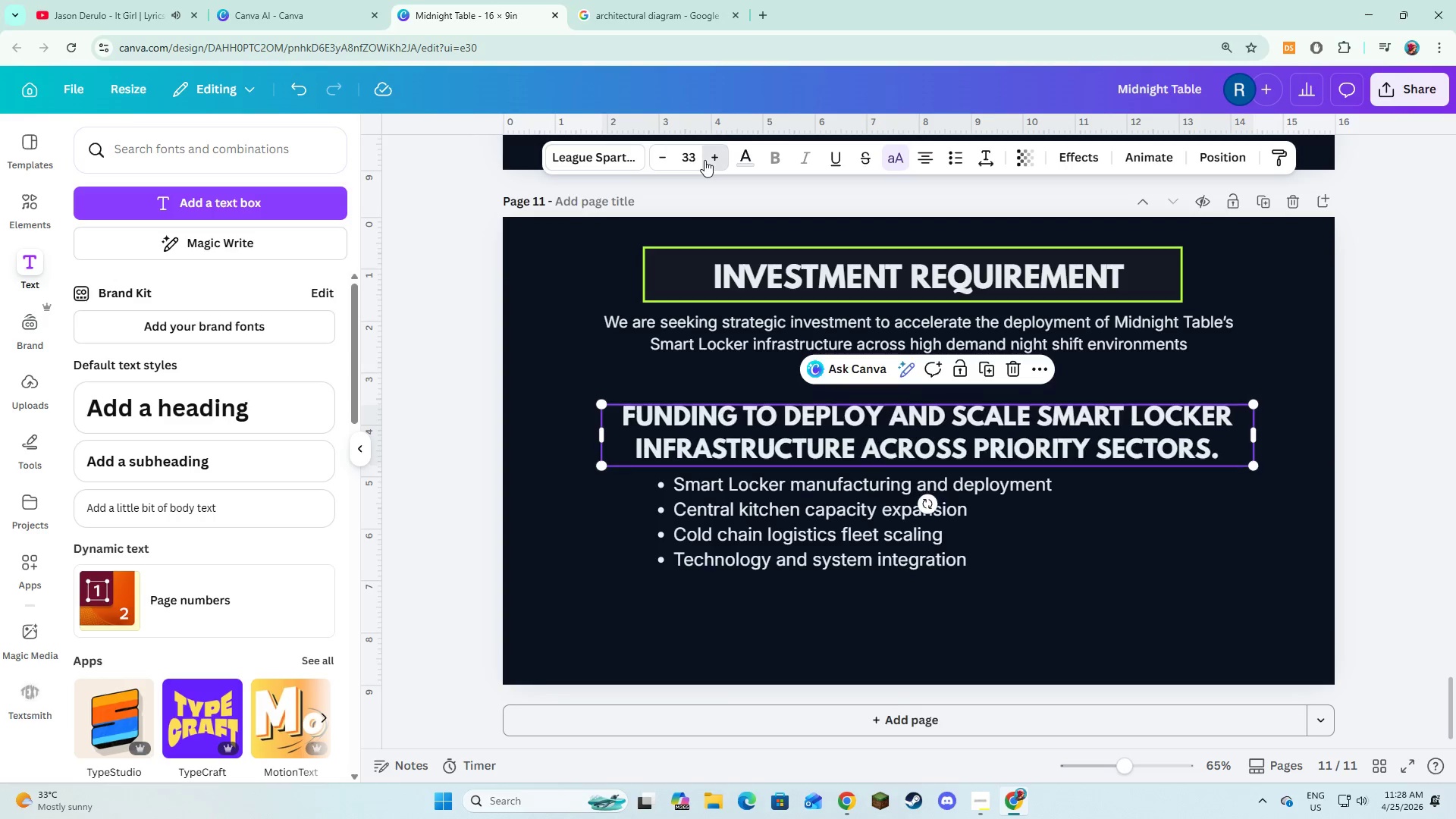 
triple_click([704, 160])
 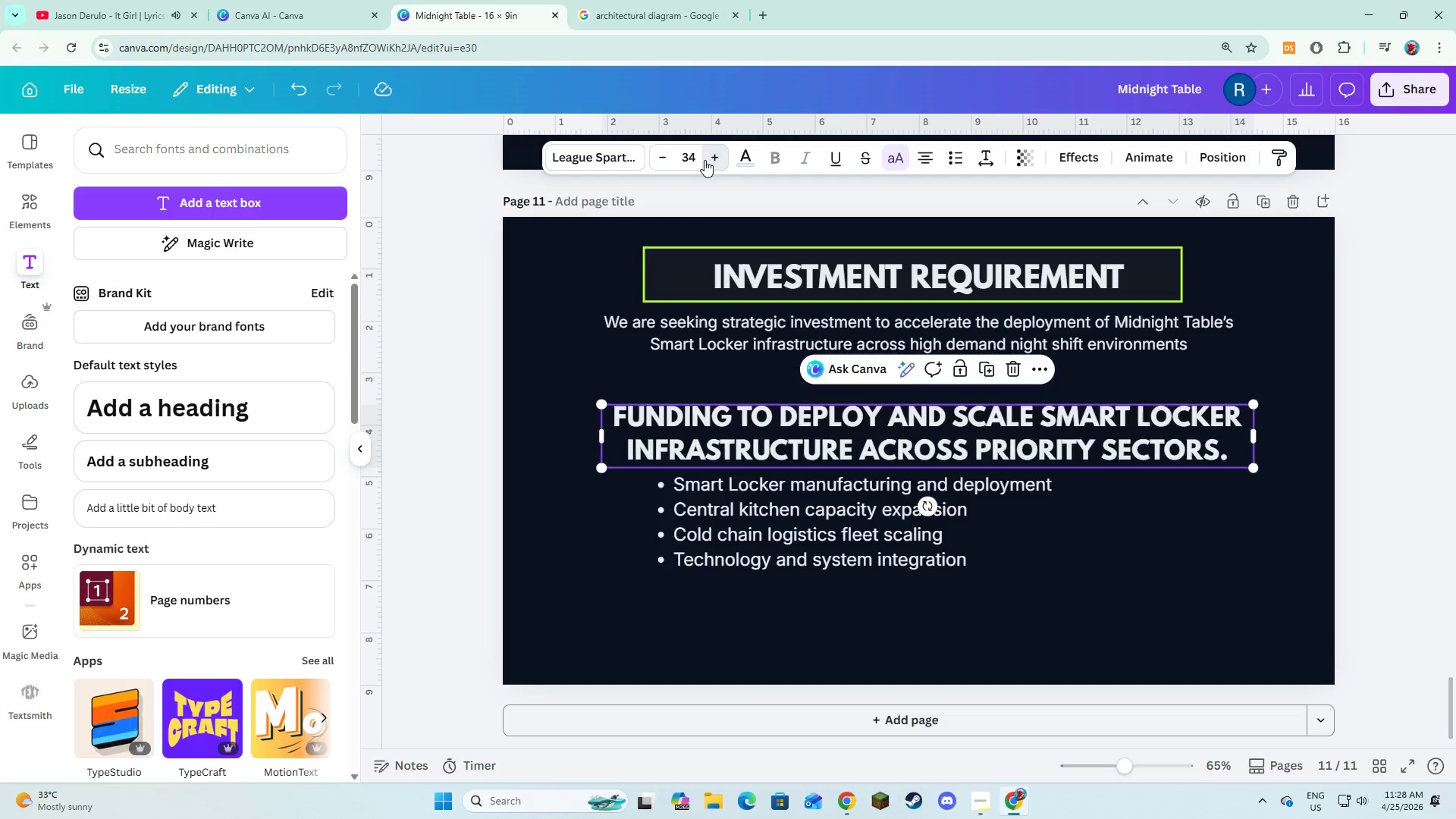 
triple_click([704, 160])
 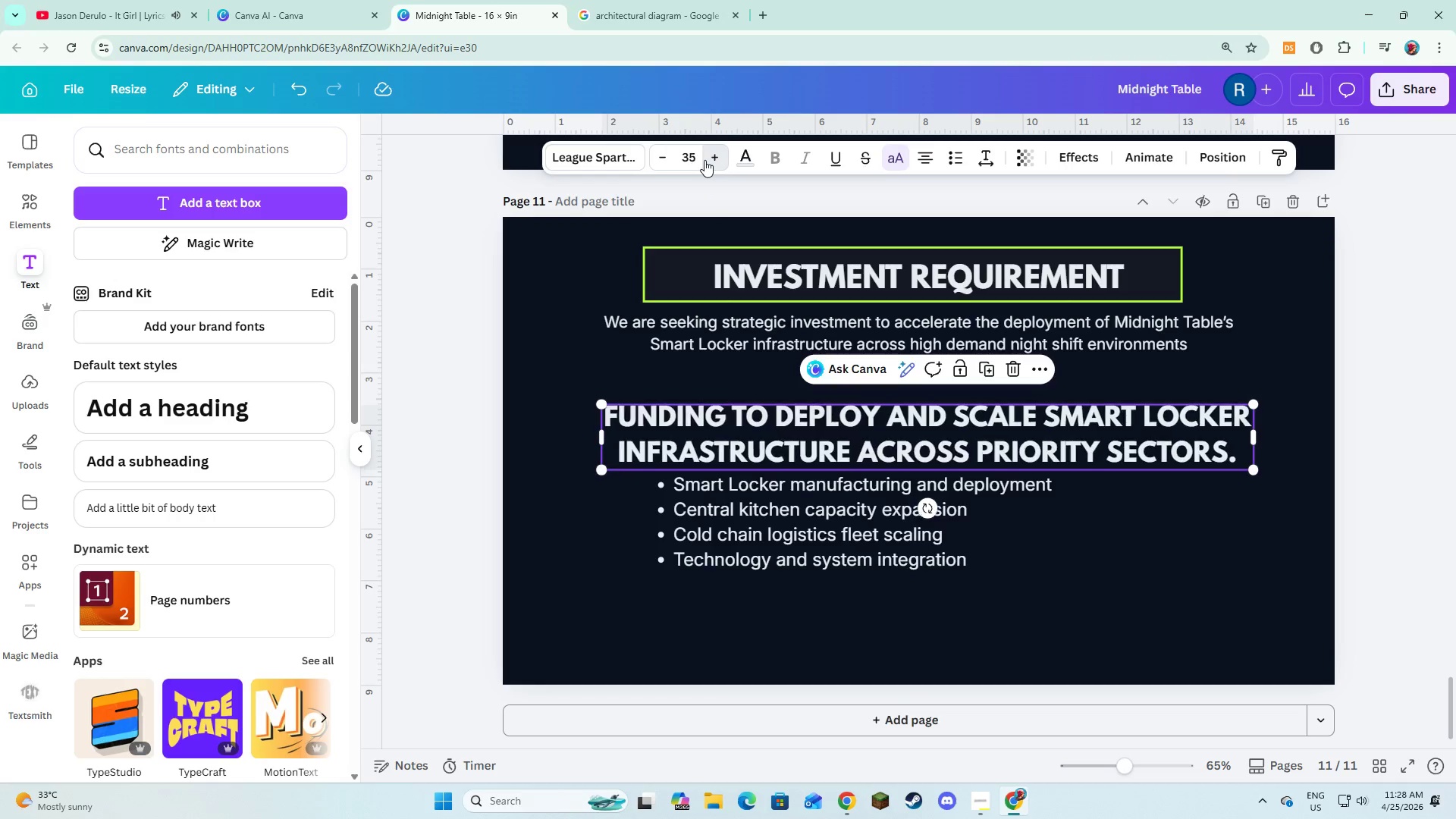 
triple_click([704, 160])
 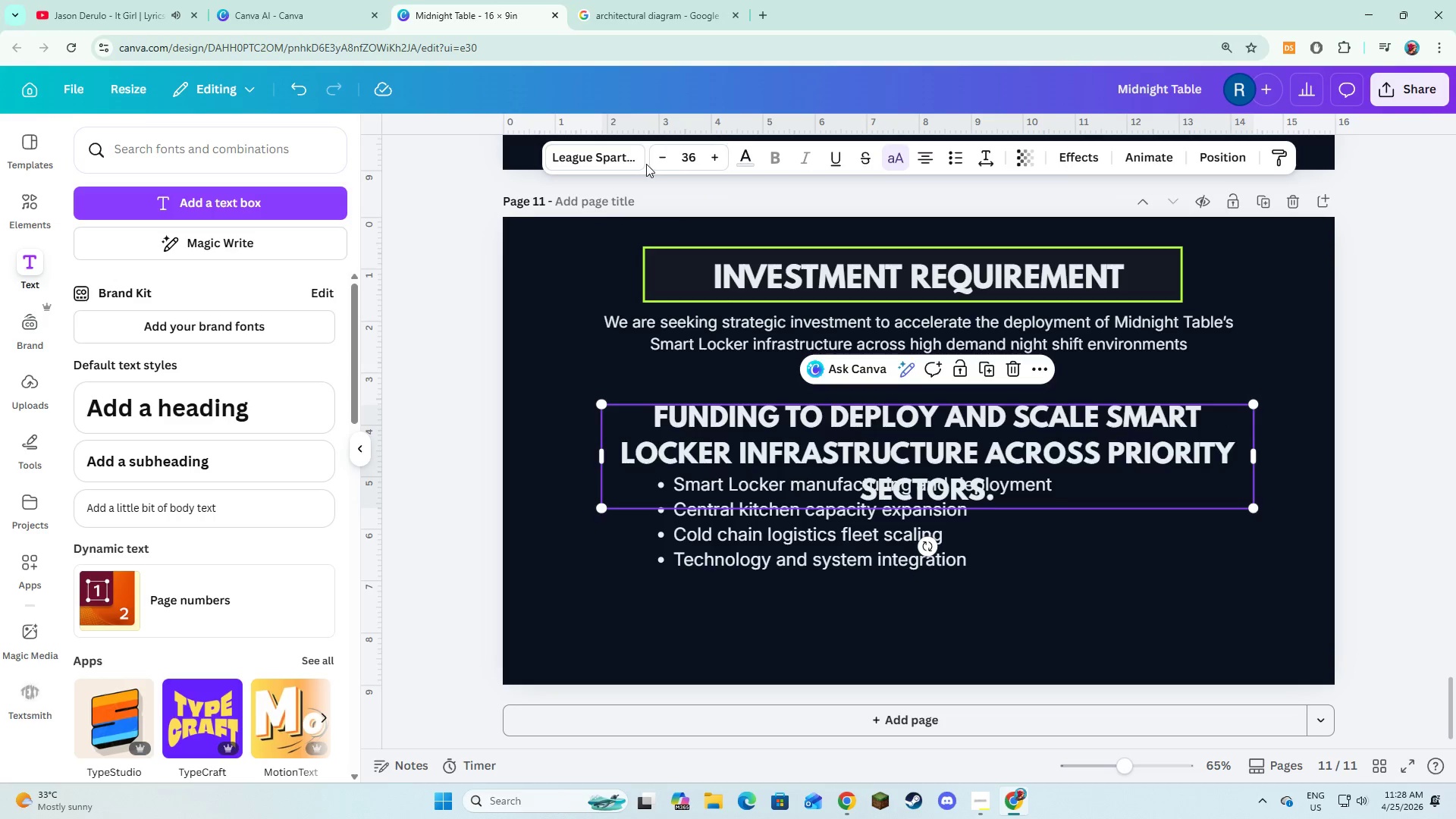 
double_click([654, 162])
 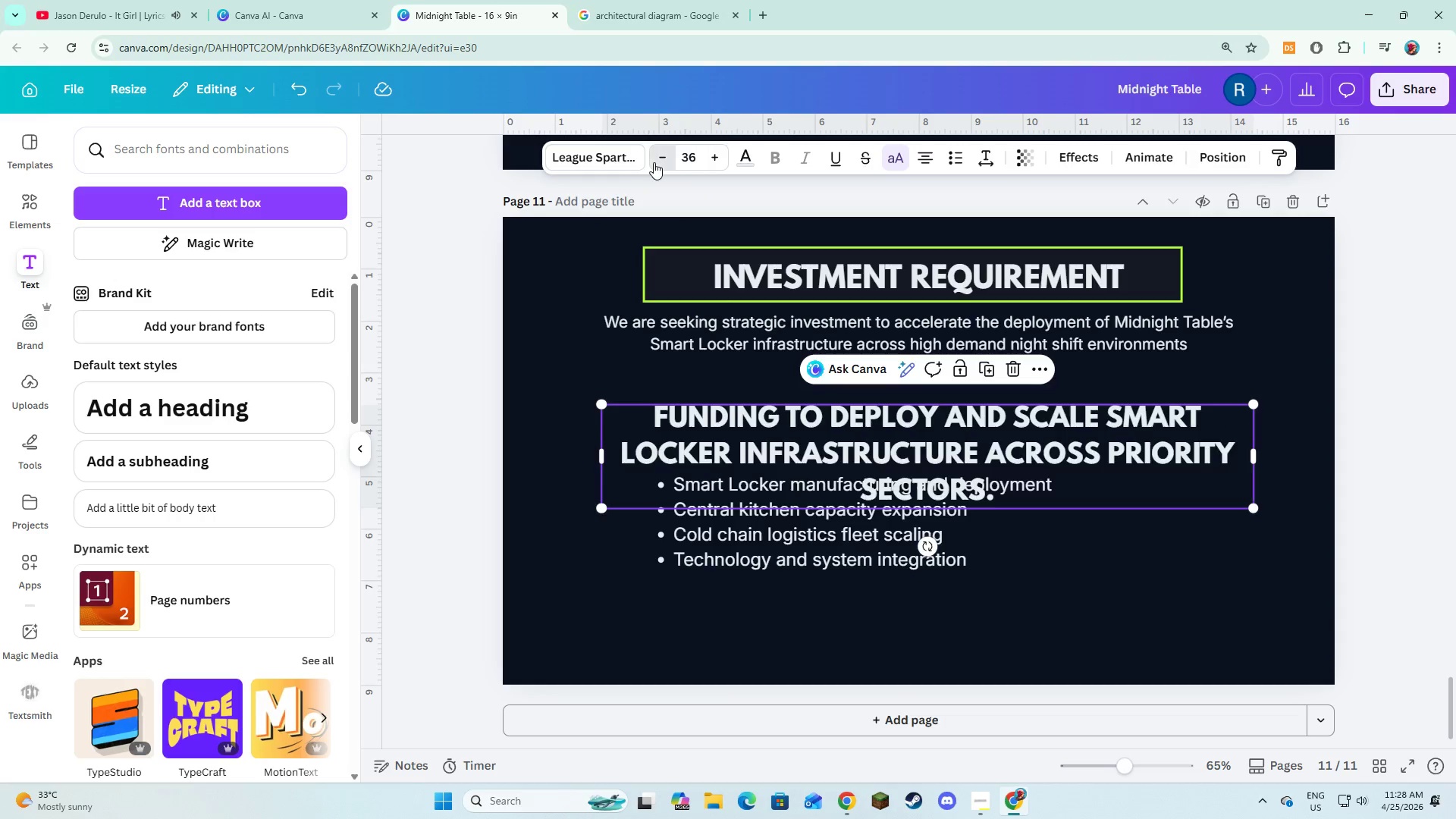 
triple_click([654, 162])
 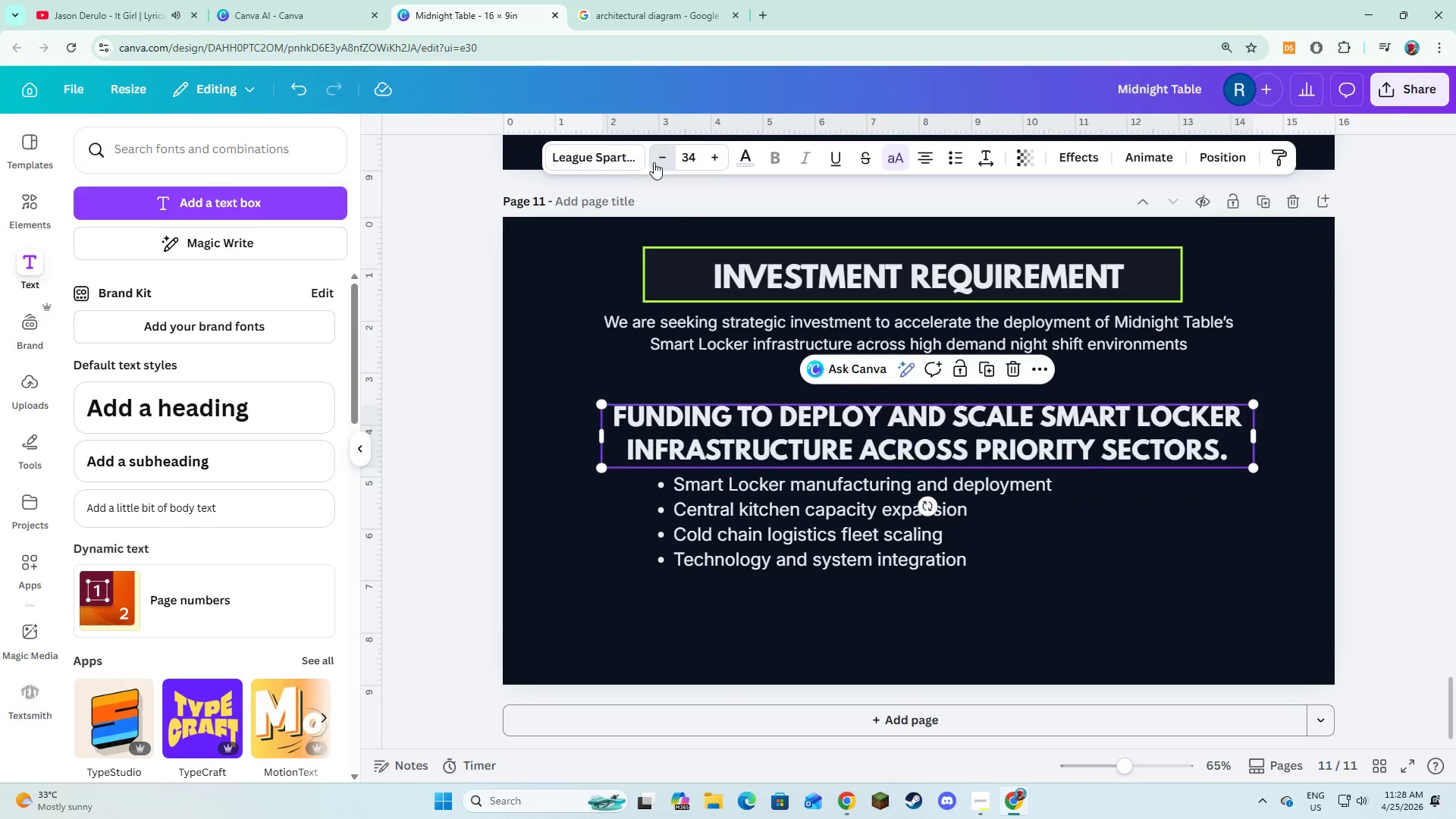 
triple_click([654, 162])
 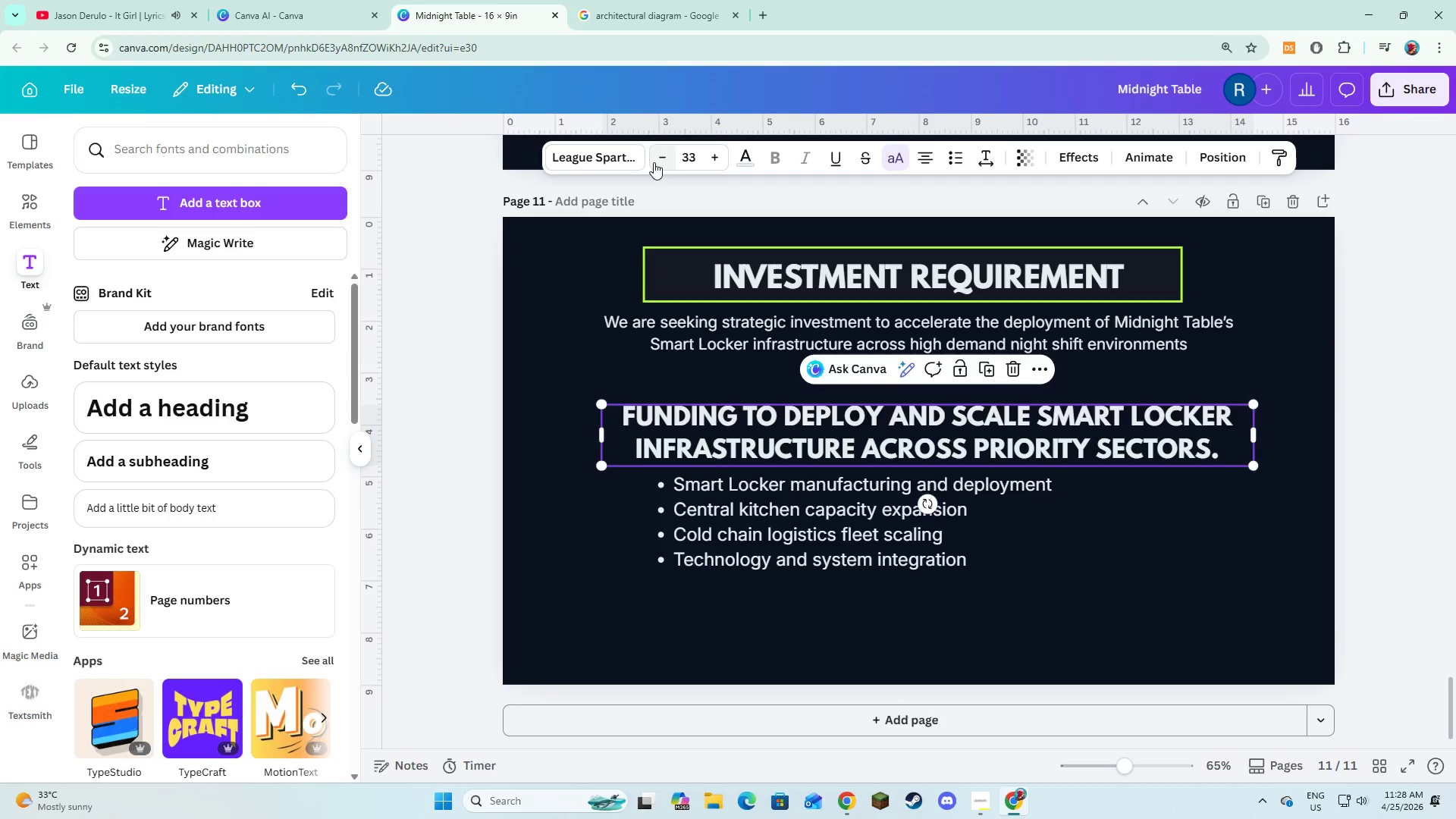 
triple_click([654, 162])
 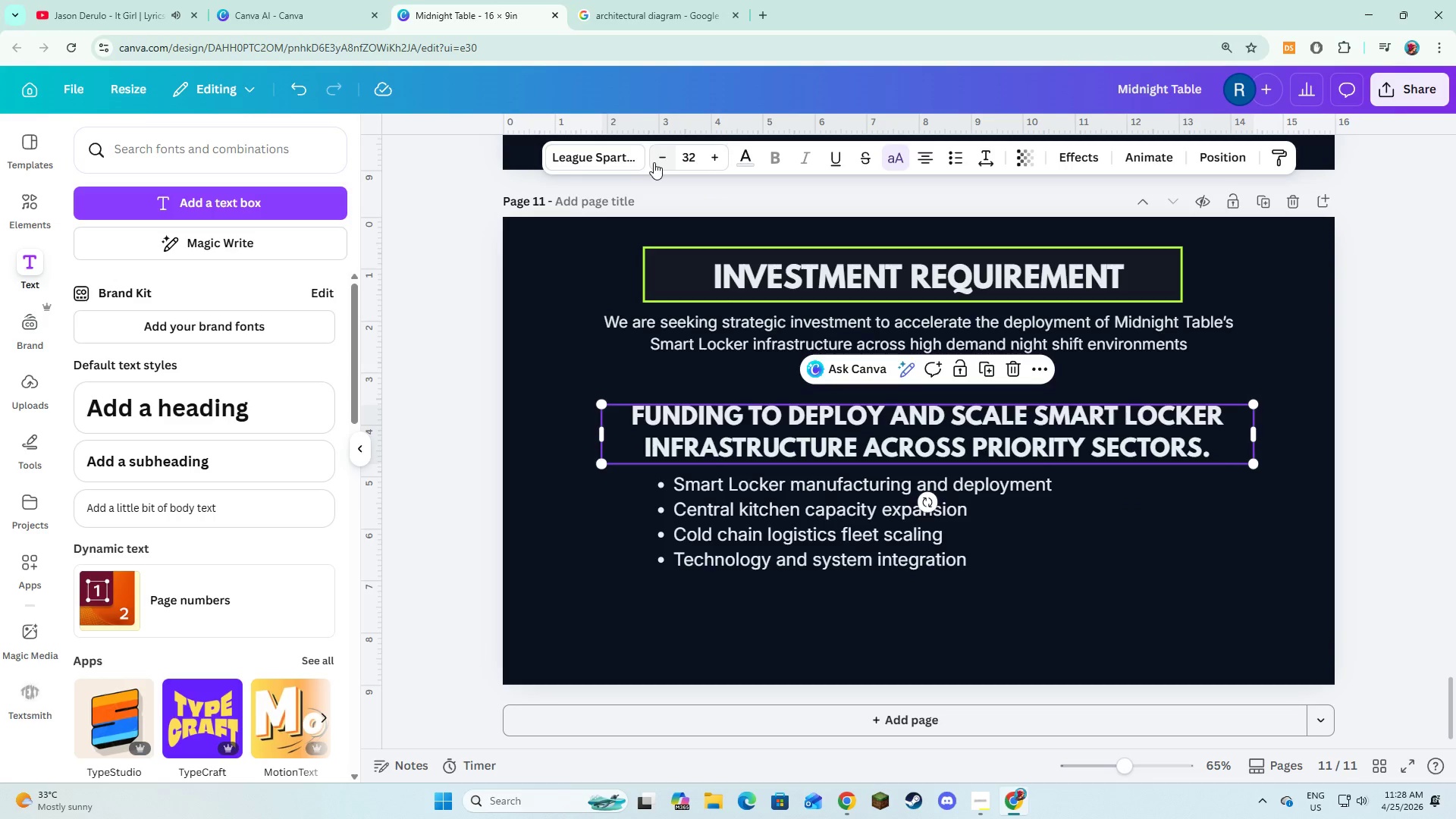 
left_click([654, 162])
 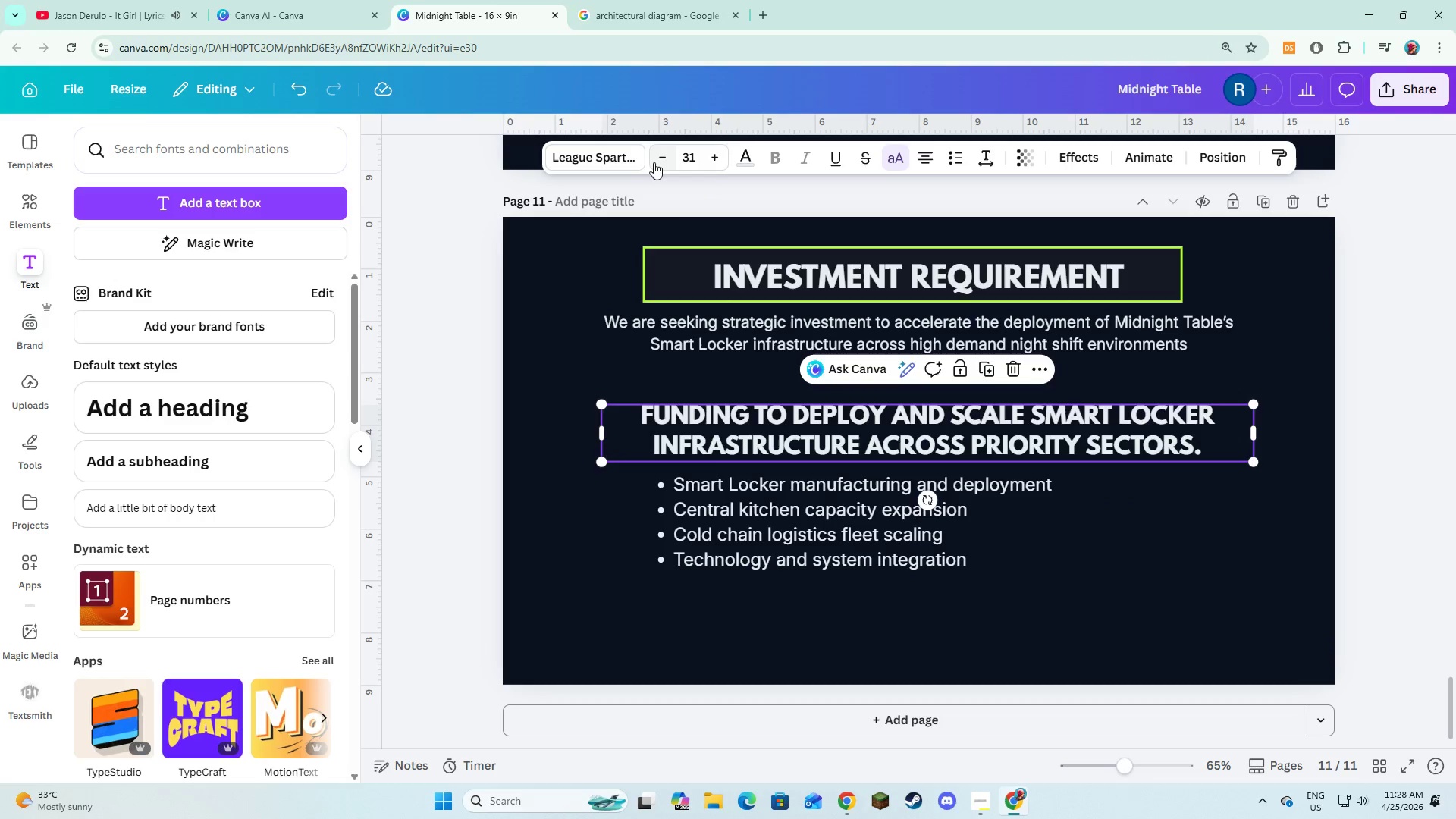 
left_click([654, 162])
 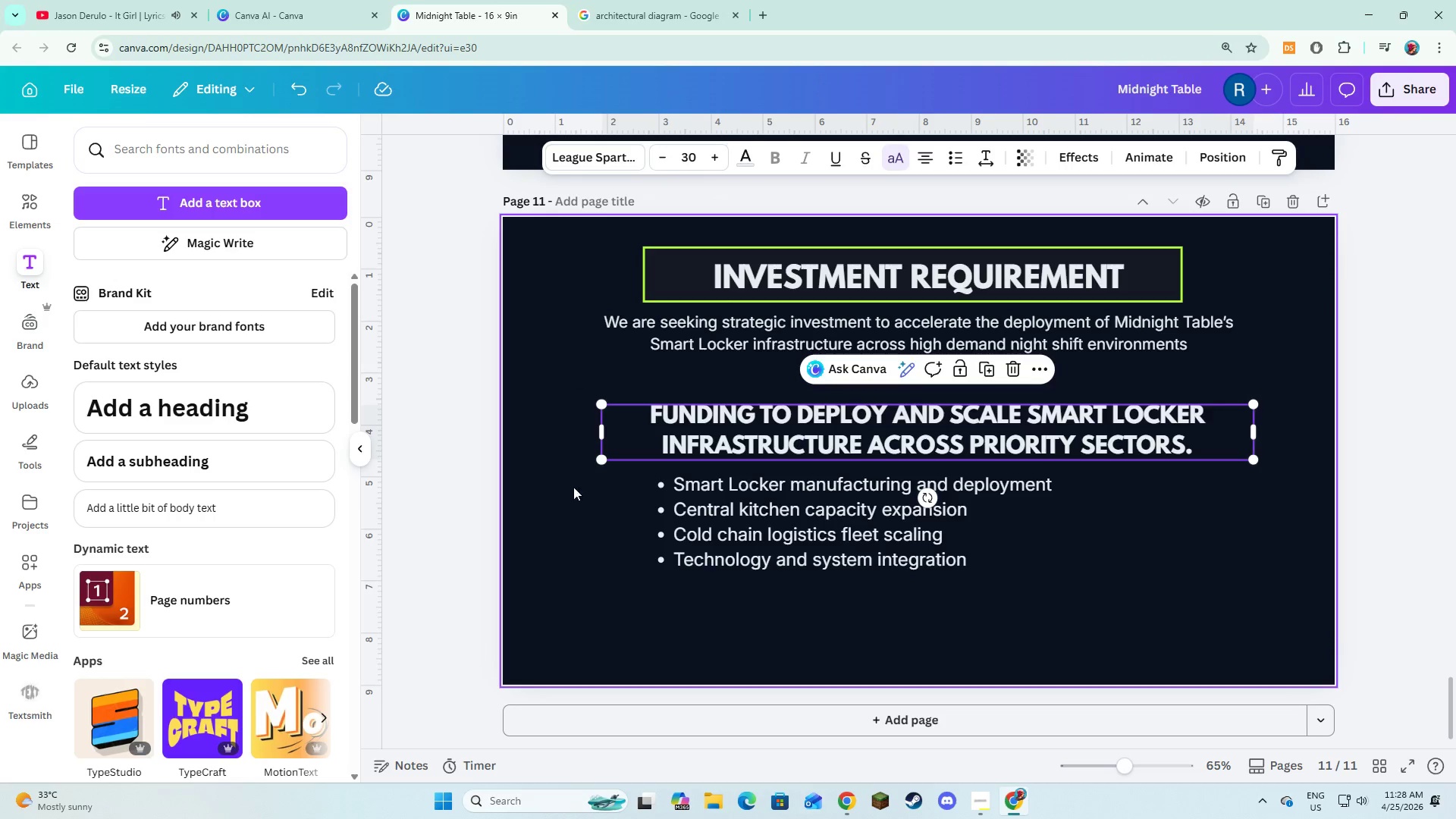 
left_click([579, 526])
 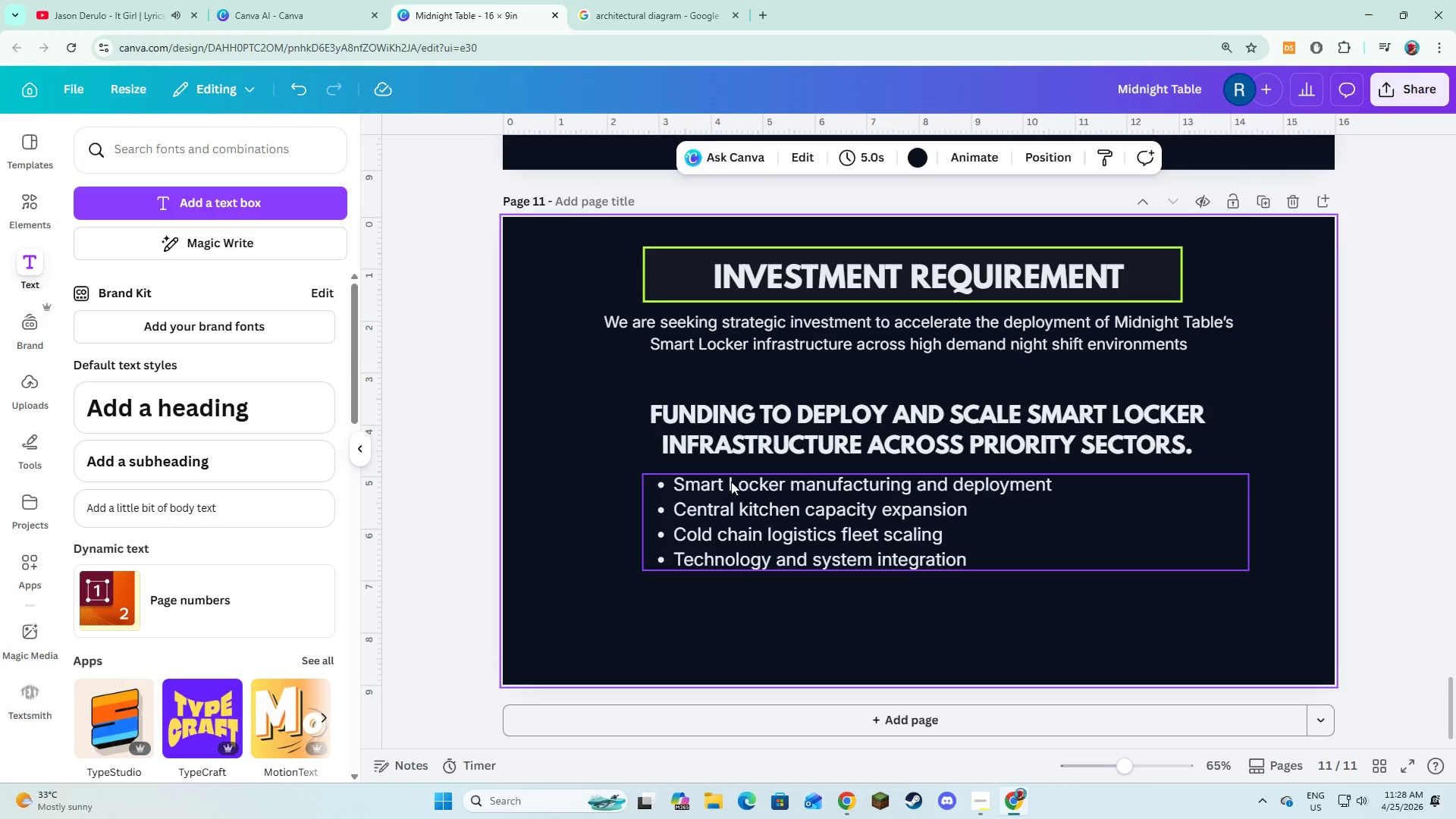 
left_click([755, 465])
 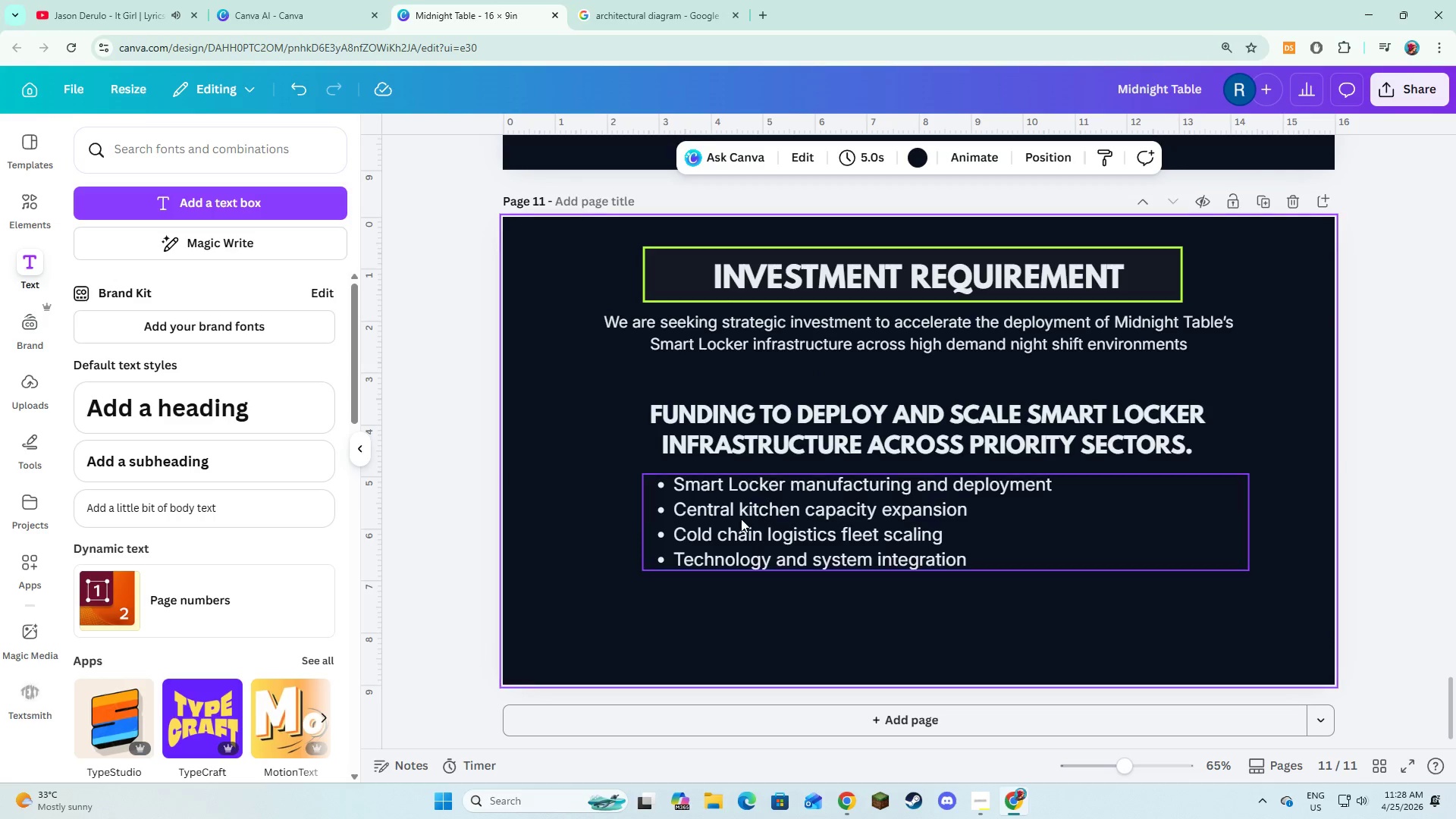 
left_click([740, 519])
 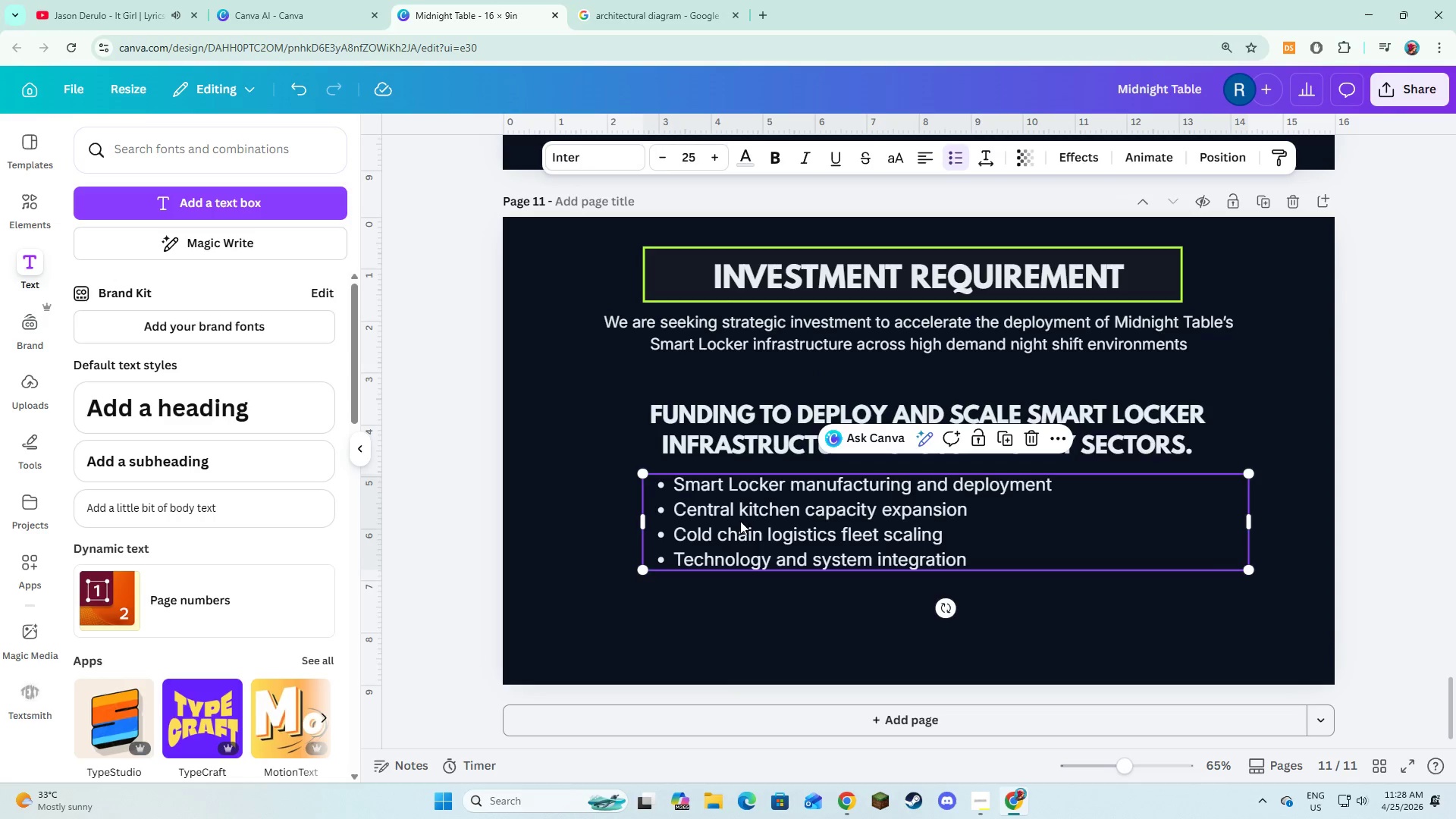 
left_click_drag(start_coordinate=[740, 521], to_coordinate=[751, 522])
 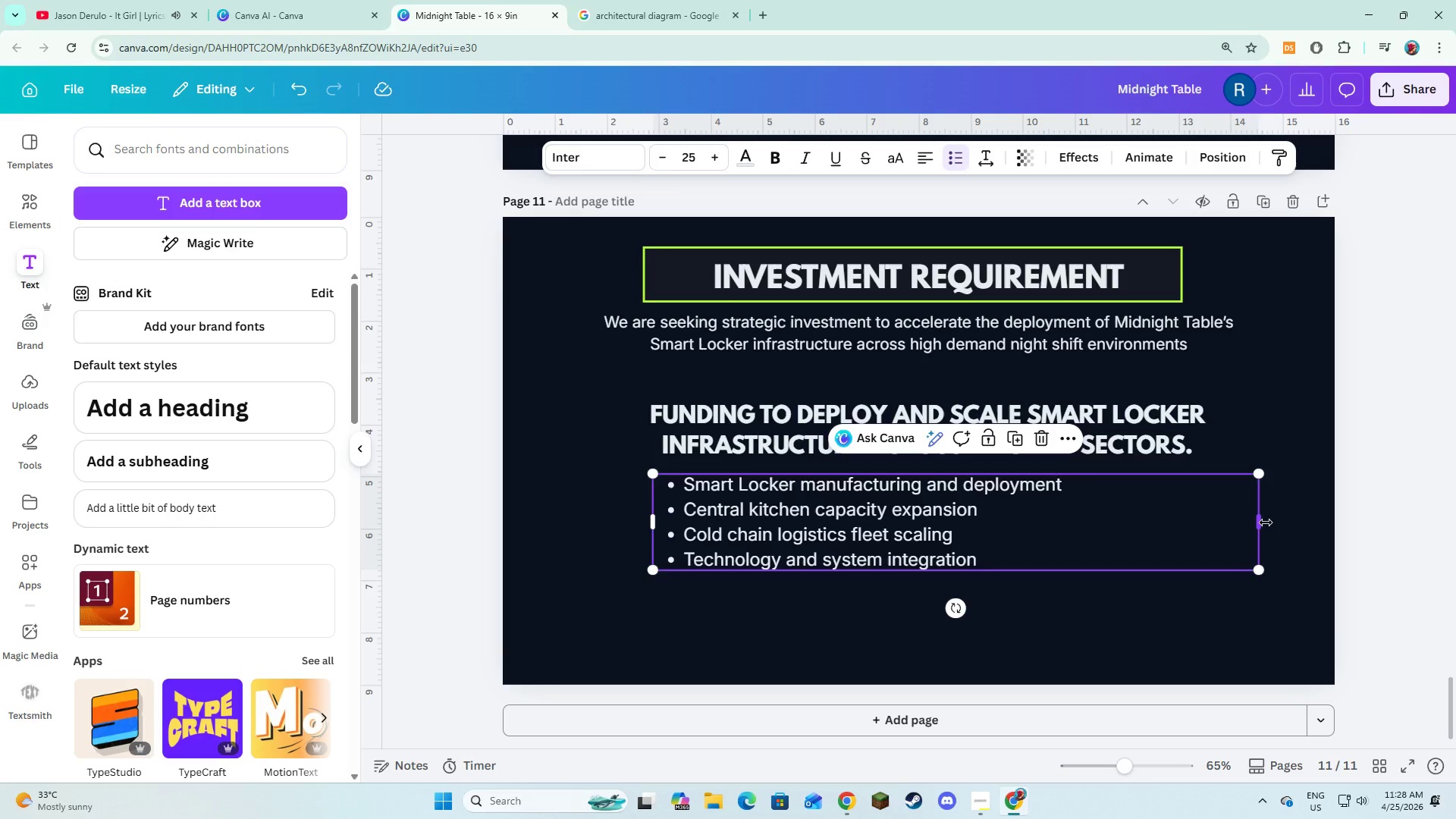 
left_click_drag(start_coordinate=[1265, 522], to_coordinate=[1192, 524])
 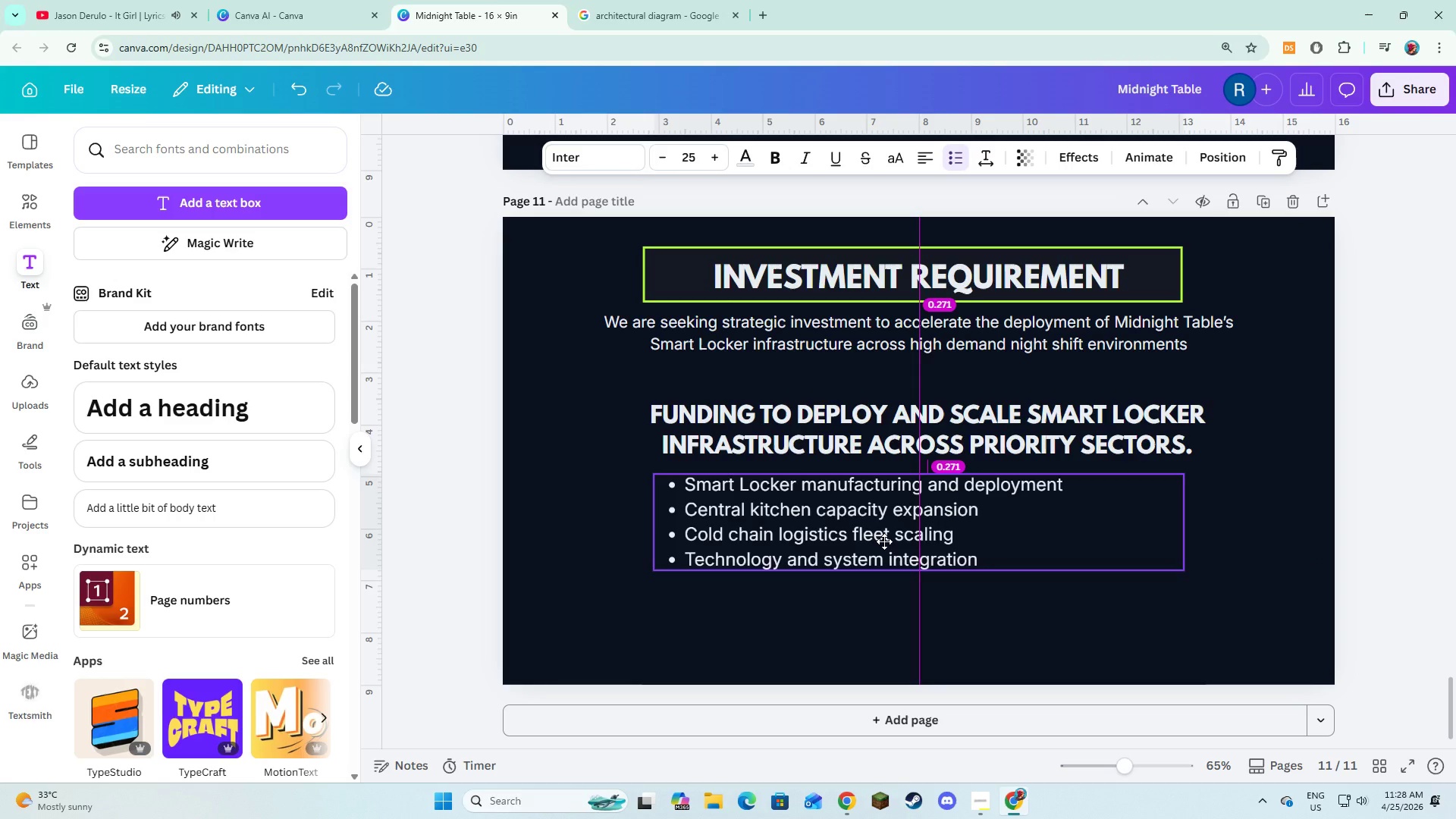 
left_click([829, 604])
 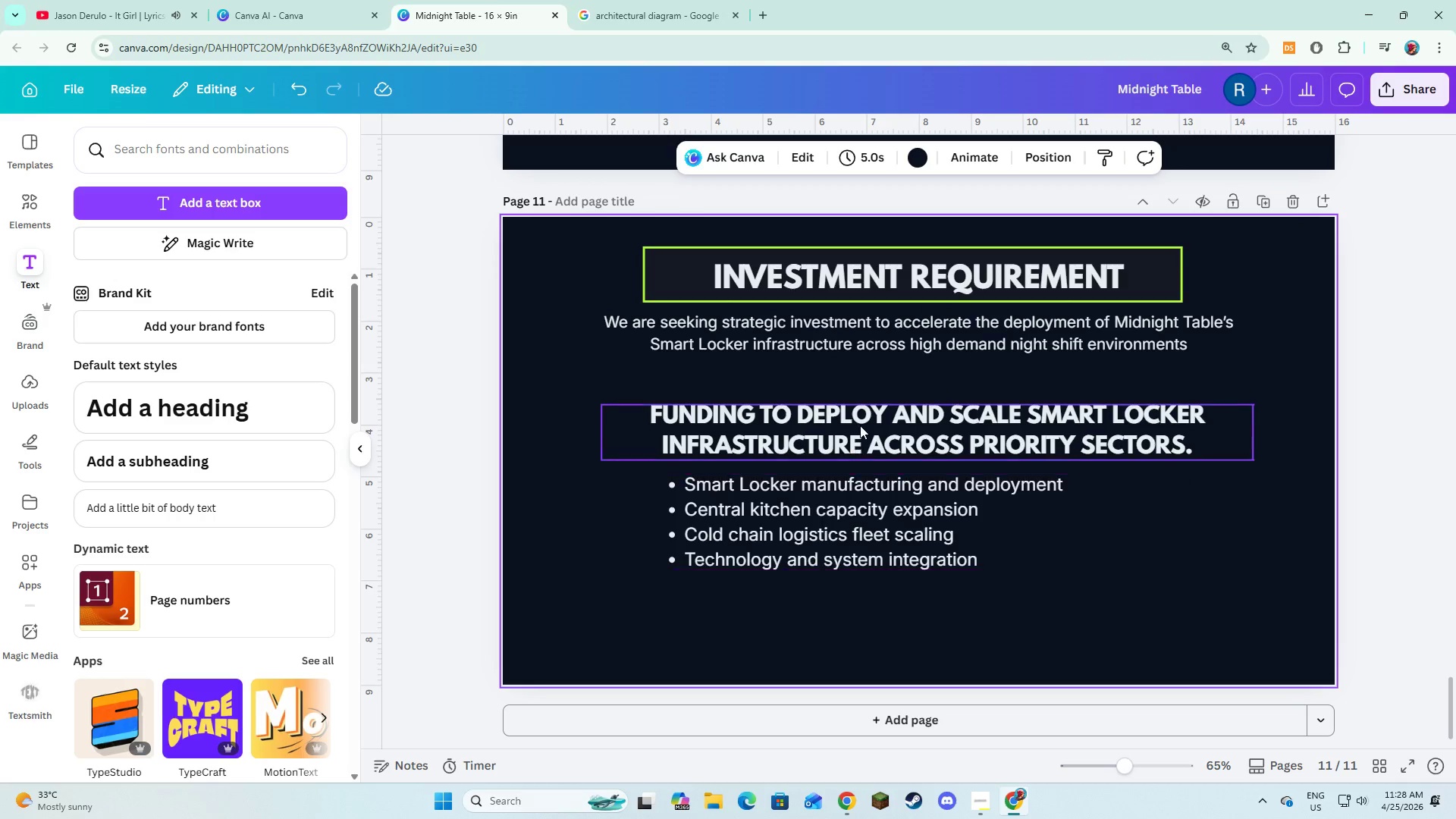 
left_click([861, 422])
 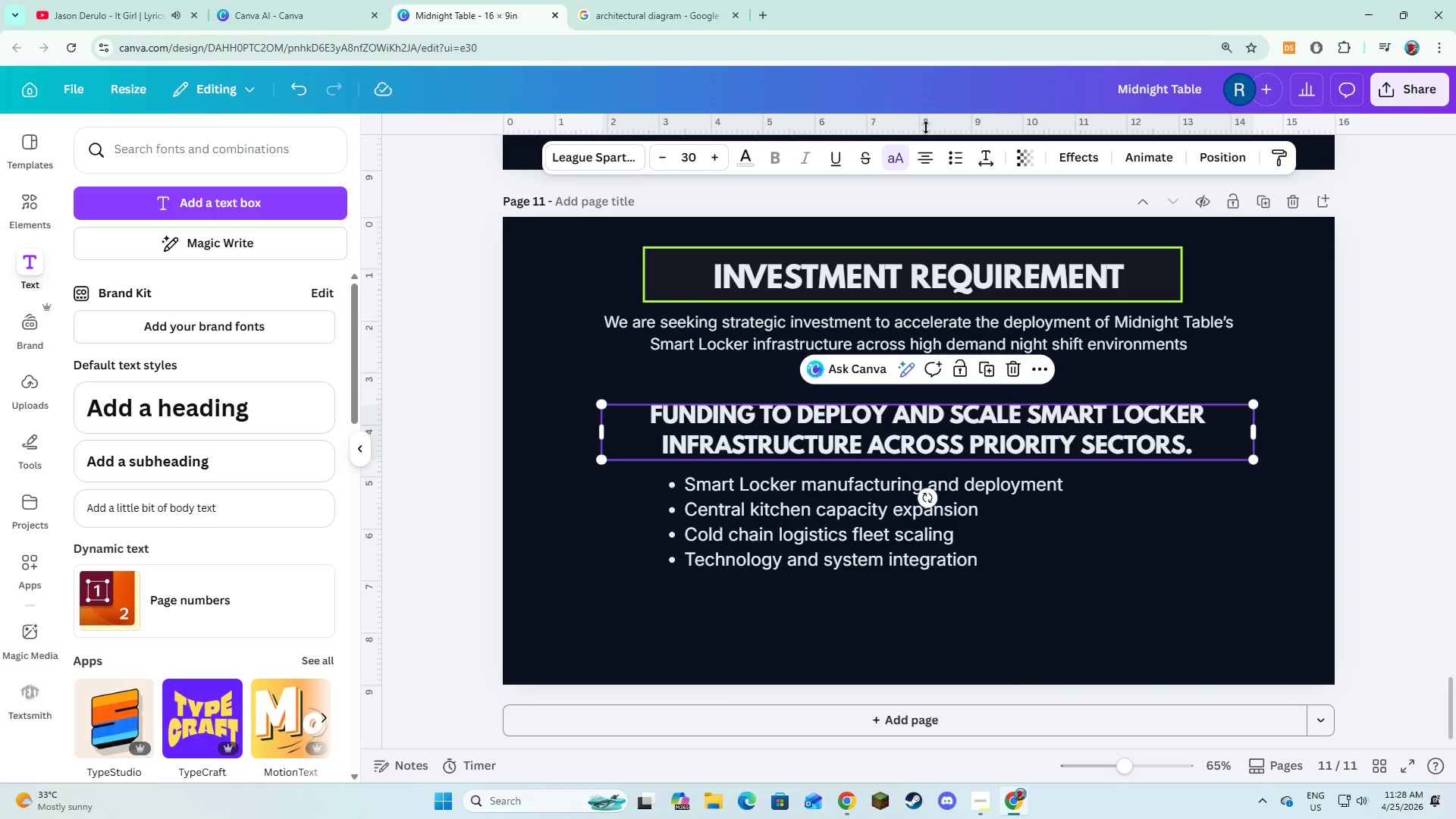 
left_click([927, 167])
 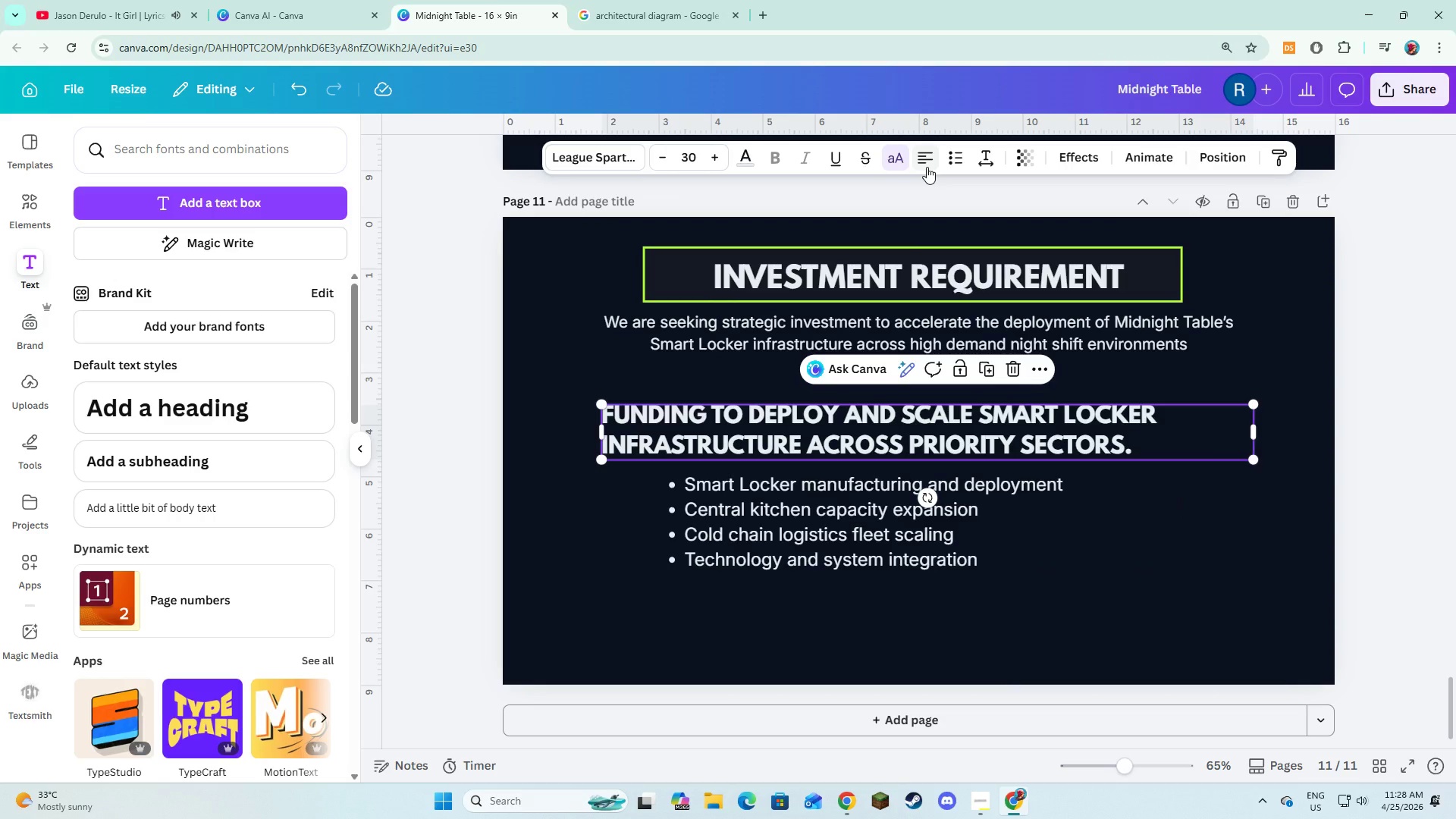 
left_click([927, 167])
 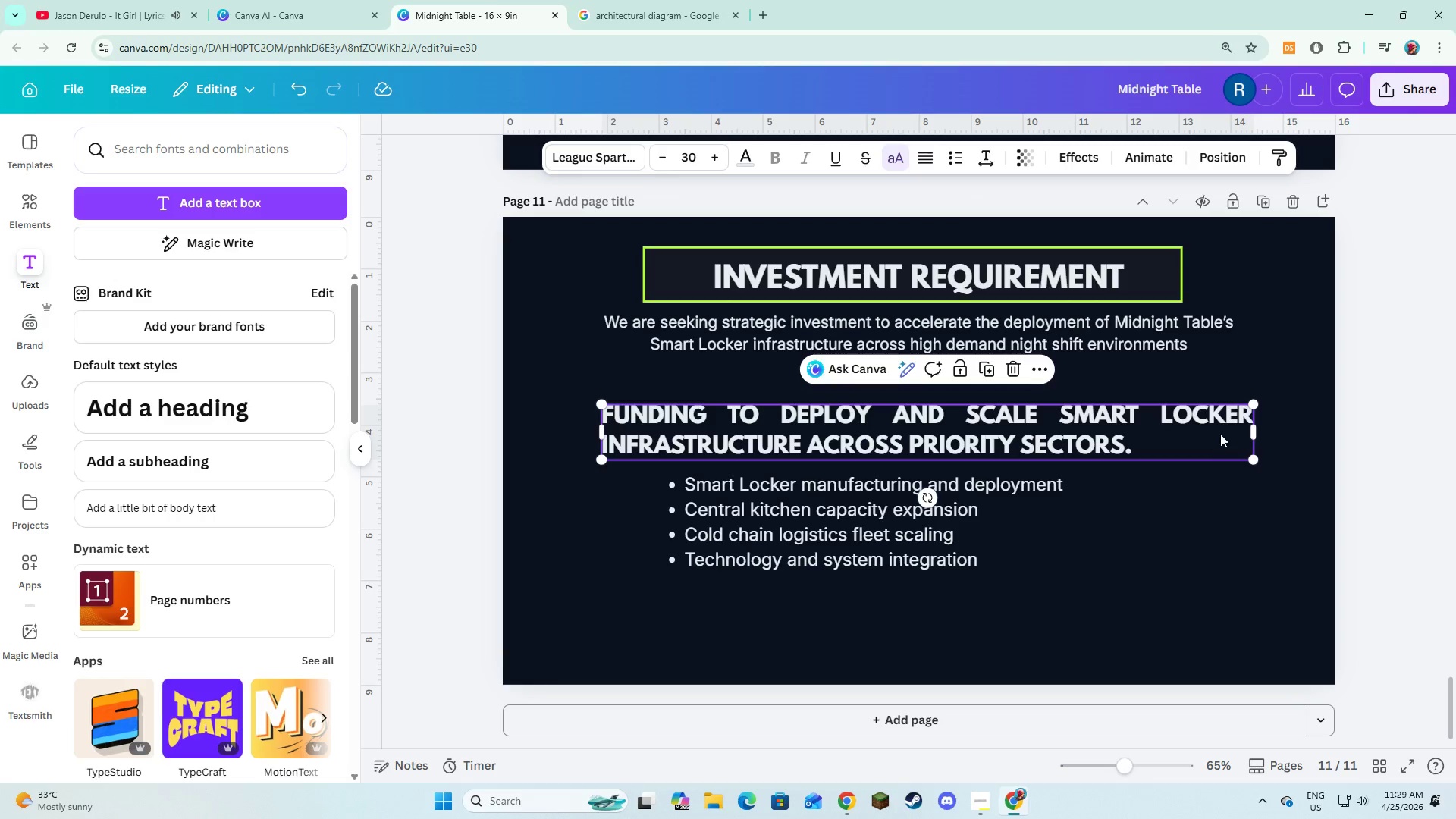 
left_click_drag(start_coordinate=[1256, 435], to_coordinate=[1188, 428])
 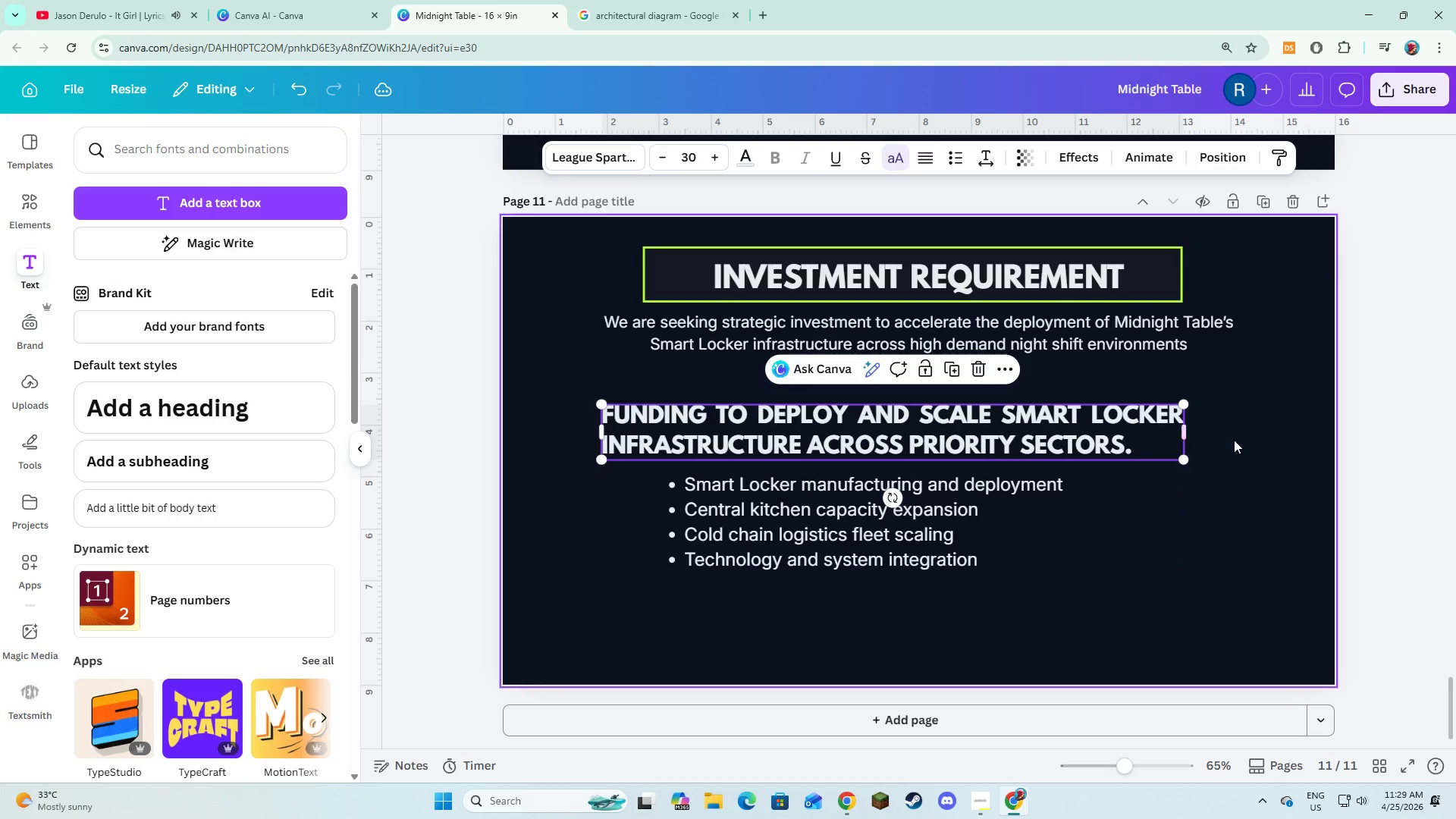 
left_click([1234, 440])
 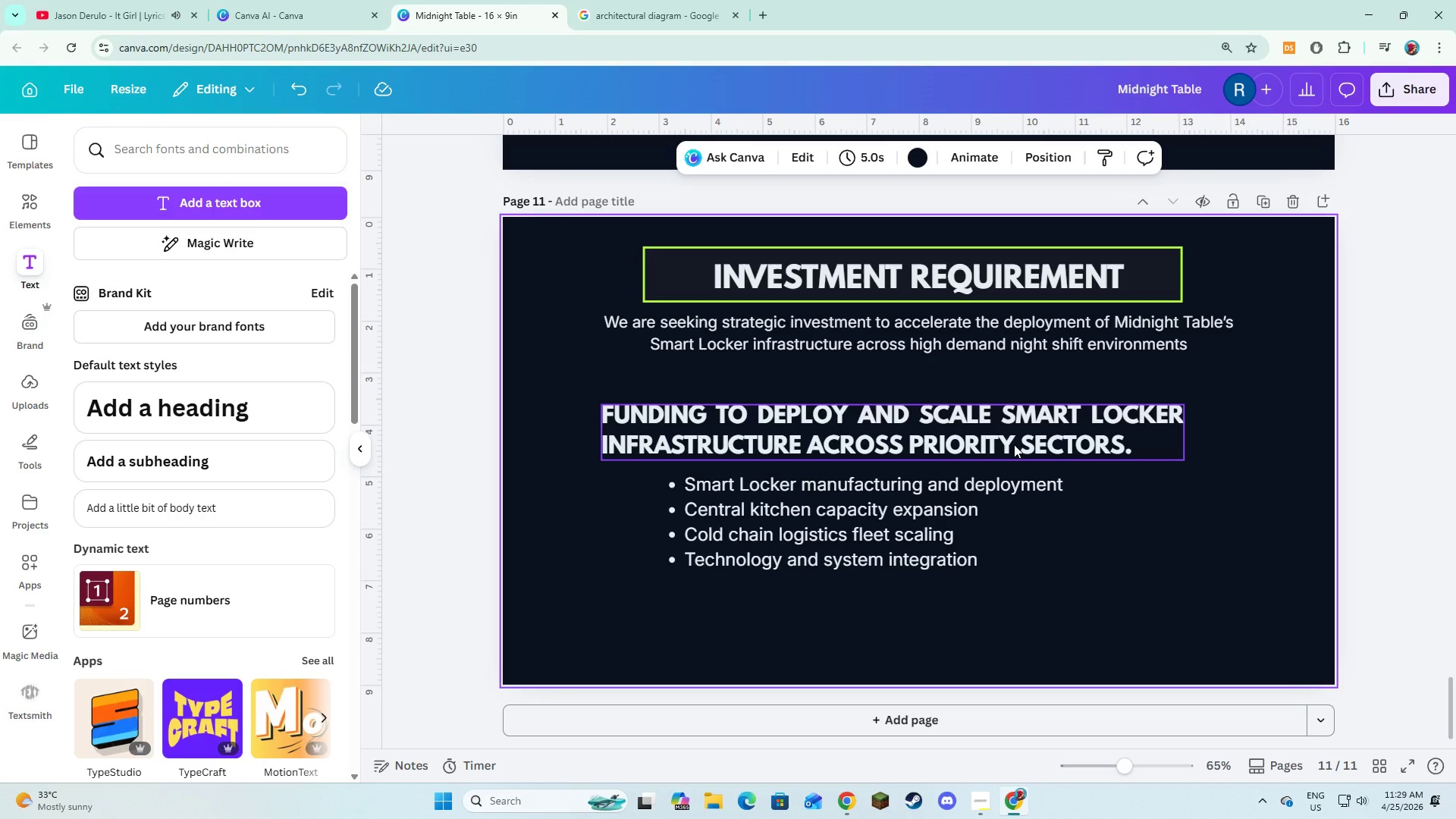 
left_click_drag(start_coordinate=[1014, 444], to_coordinate=[1047, 430])
 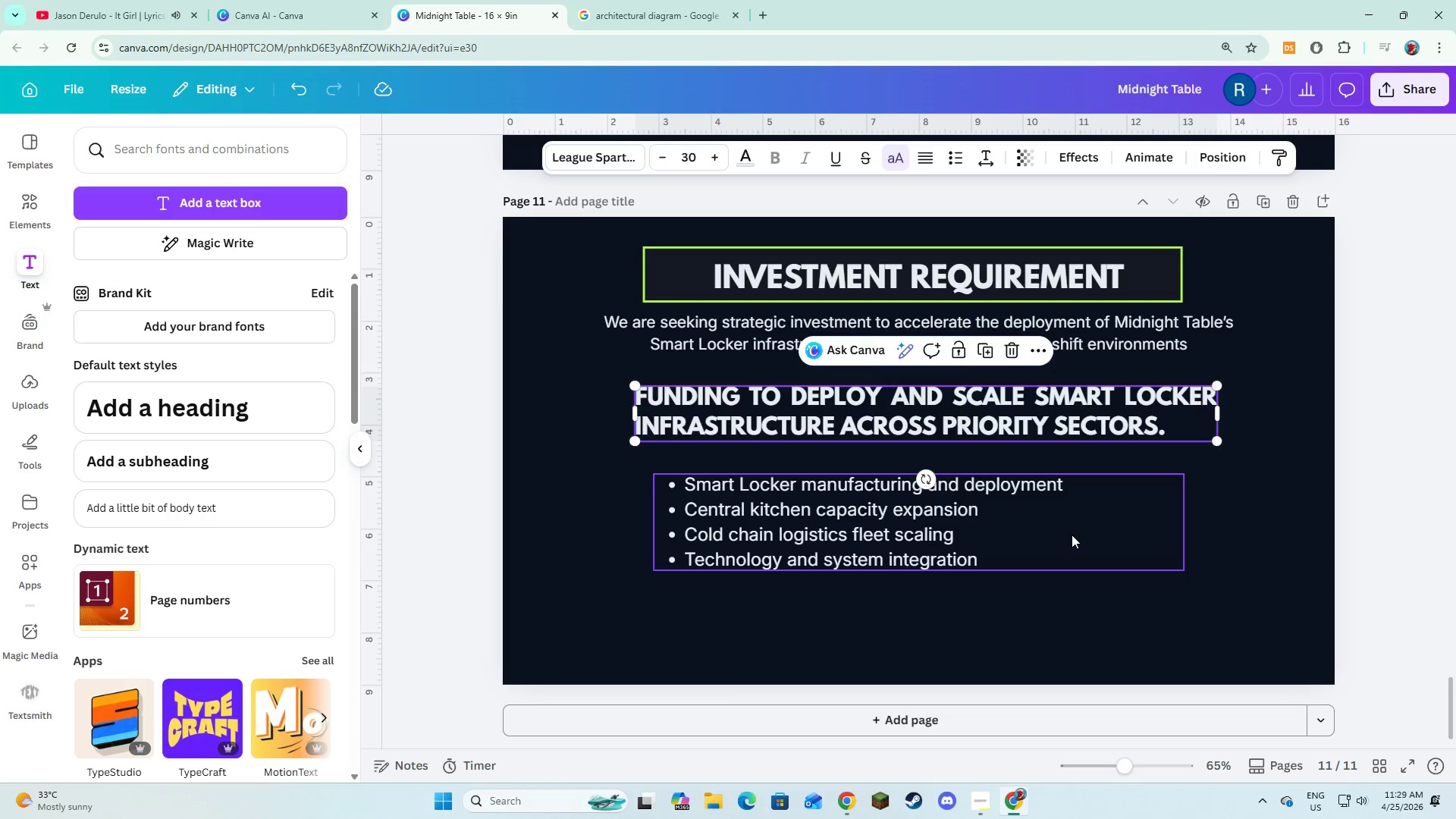 
left_click([1072, 535])
 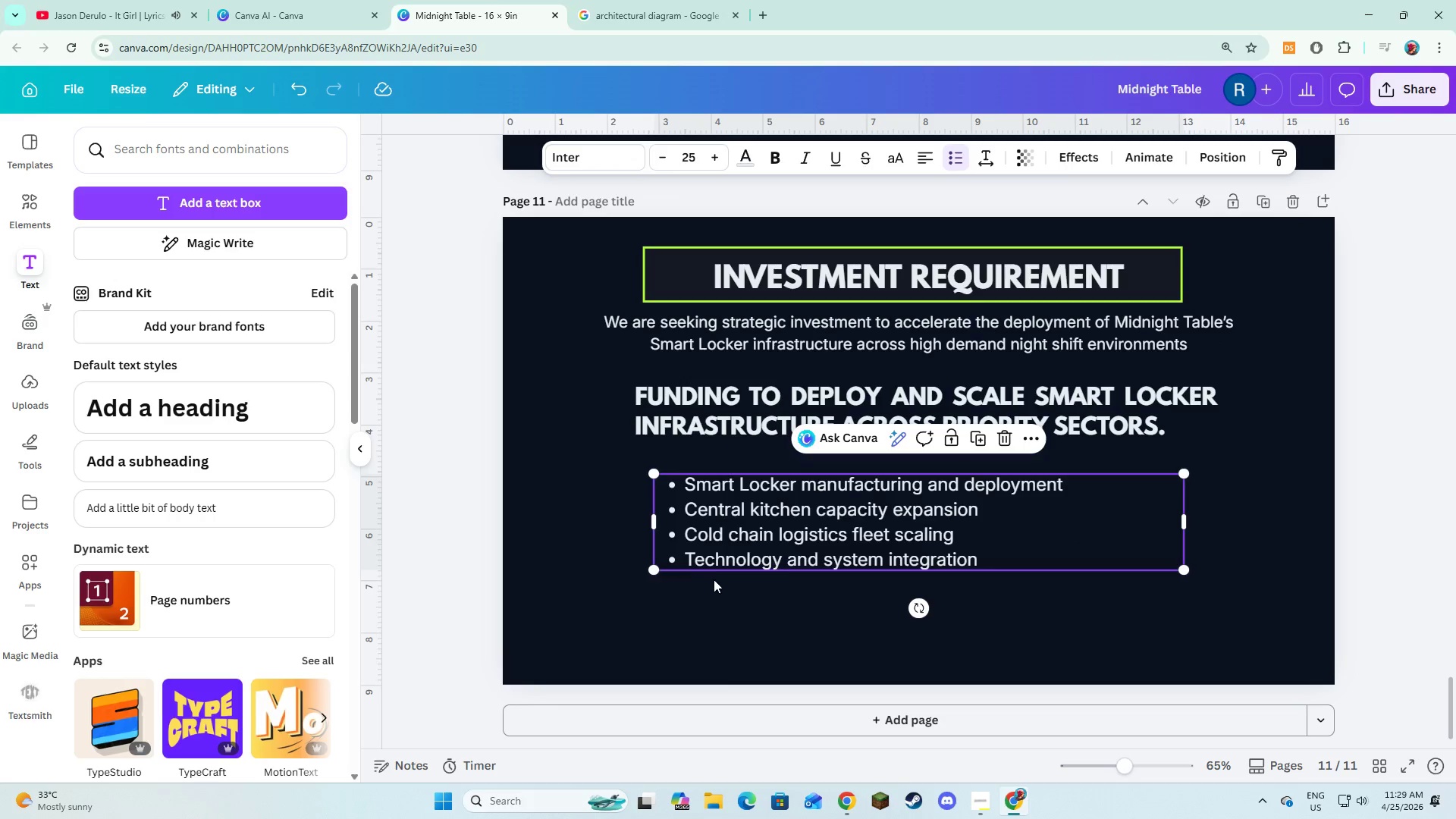 
left_click([656, 602])
 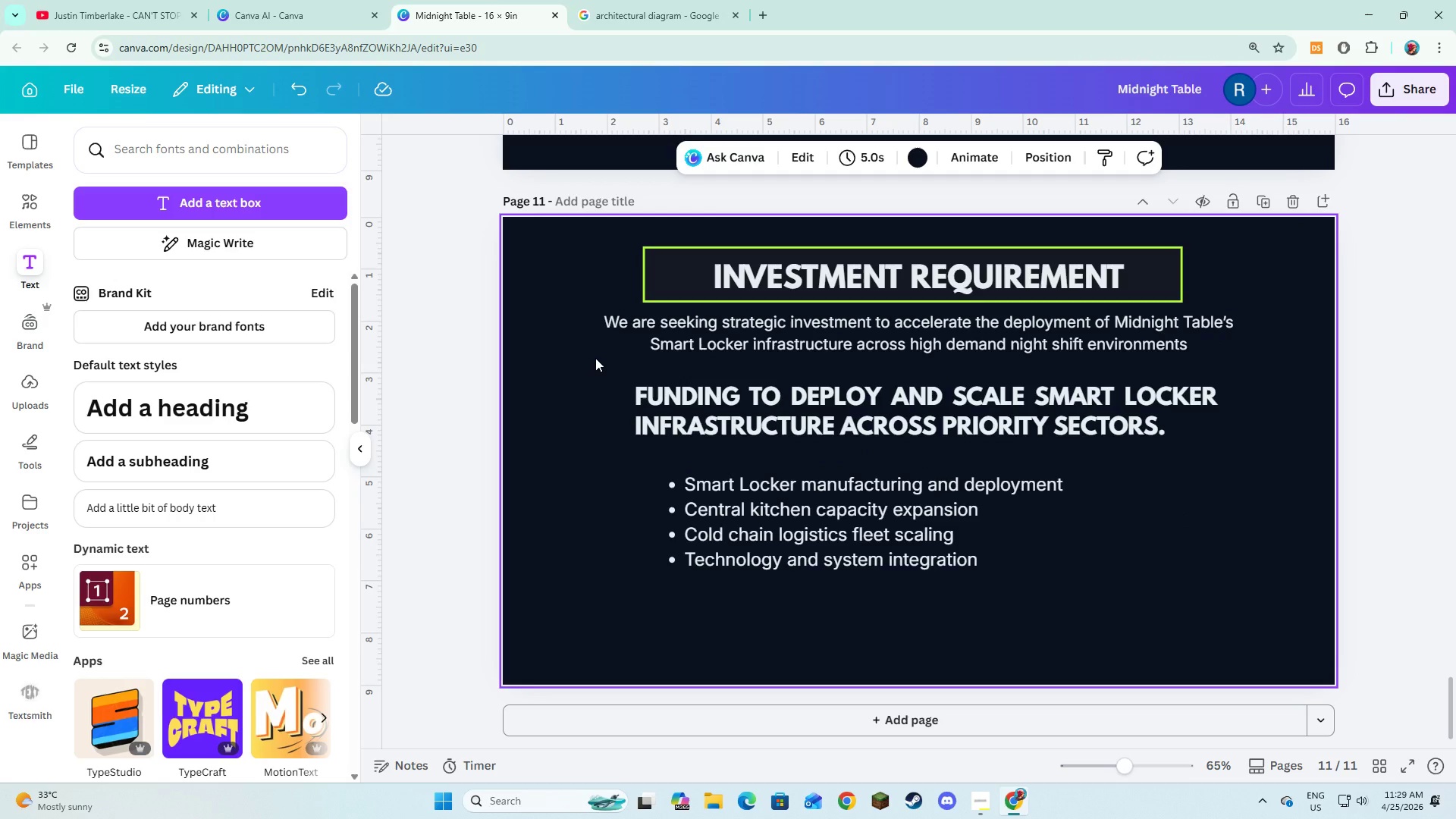 
wait(8.72)
 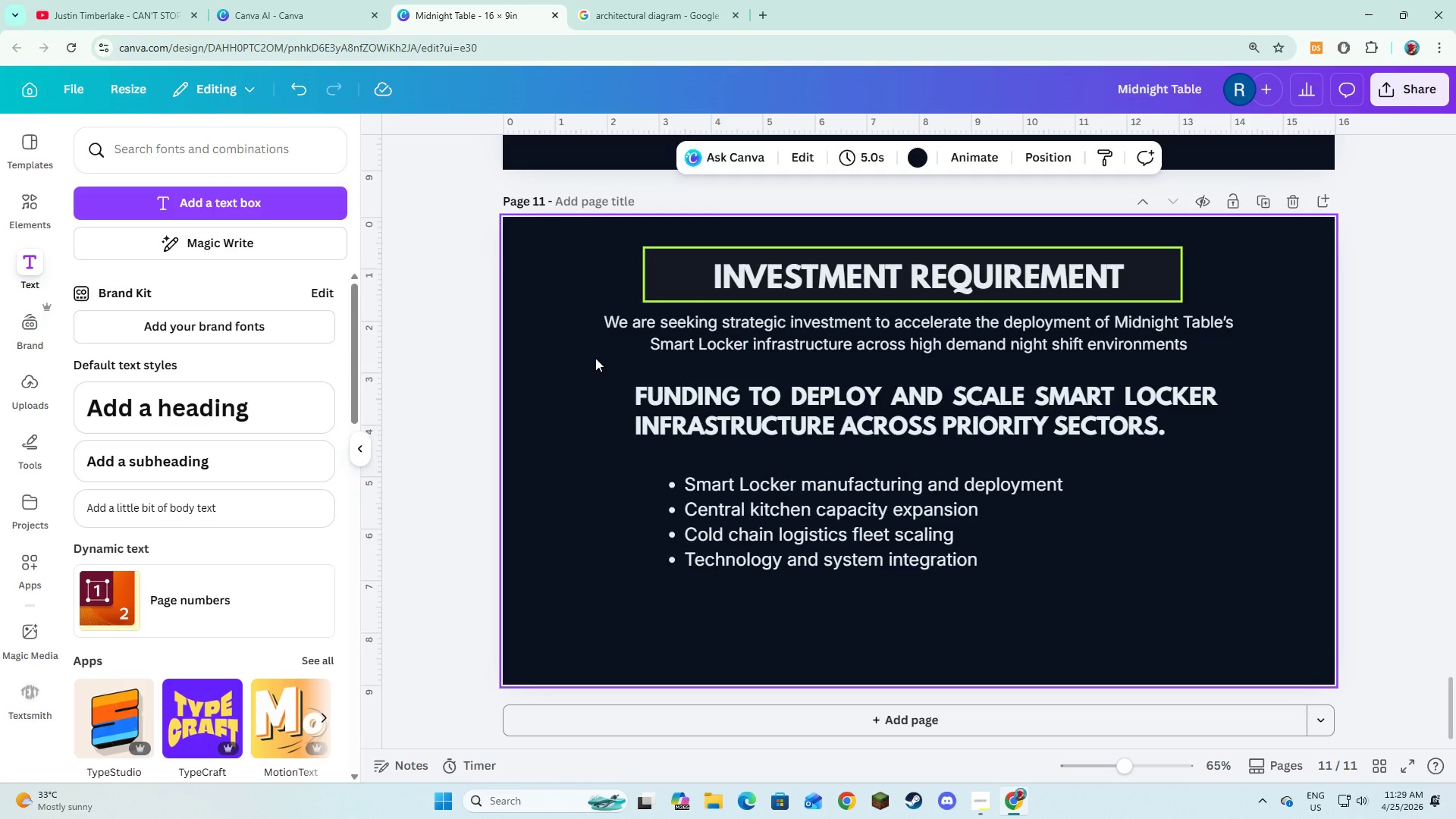 
left_click([687, 333])
 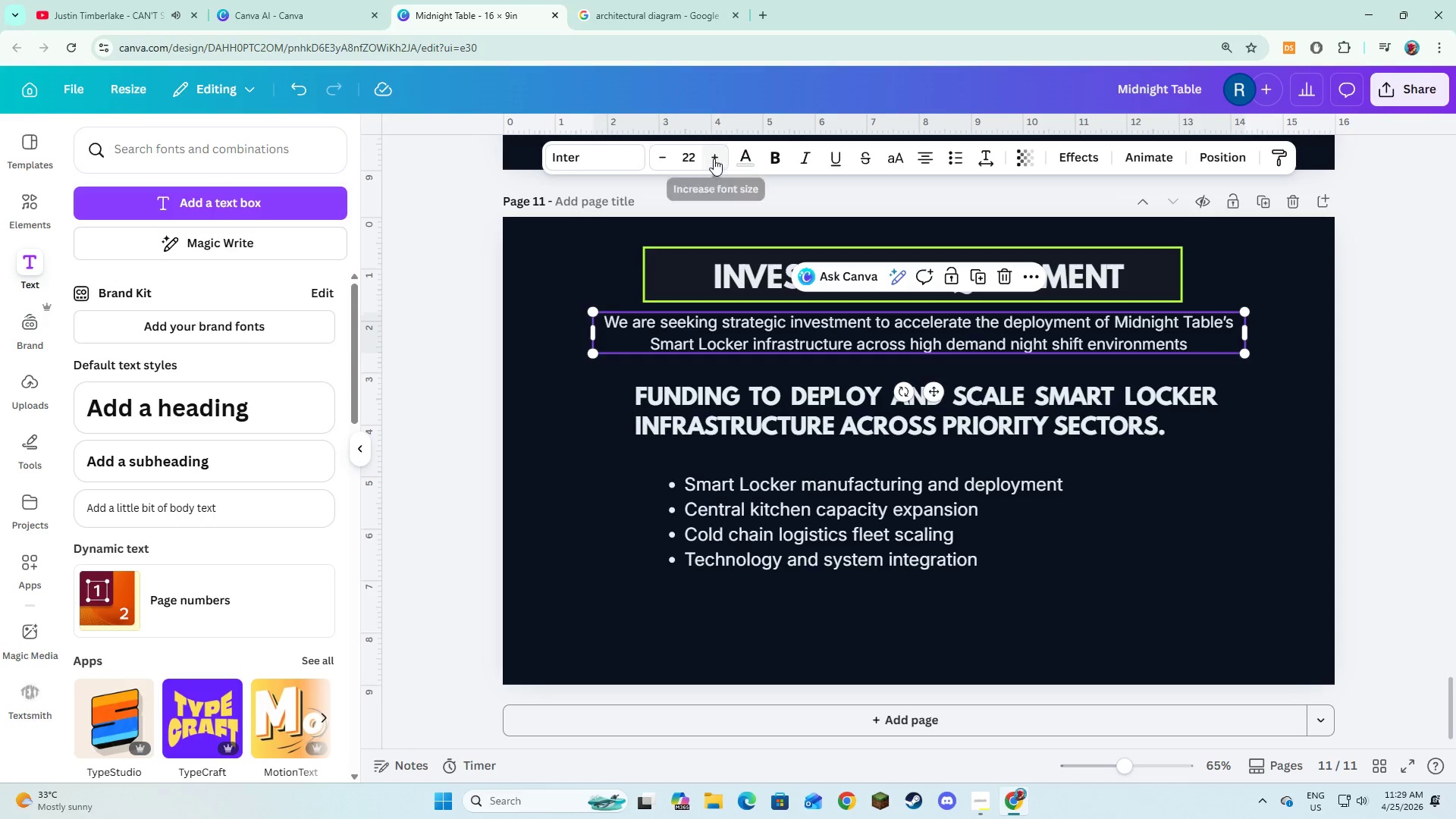 
double_click([714, 158])
 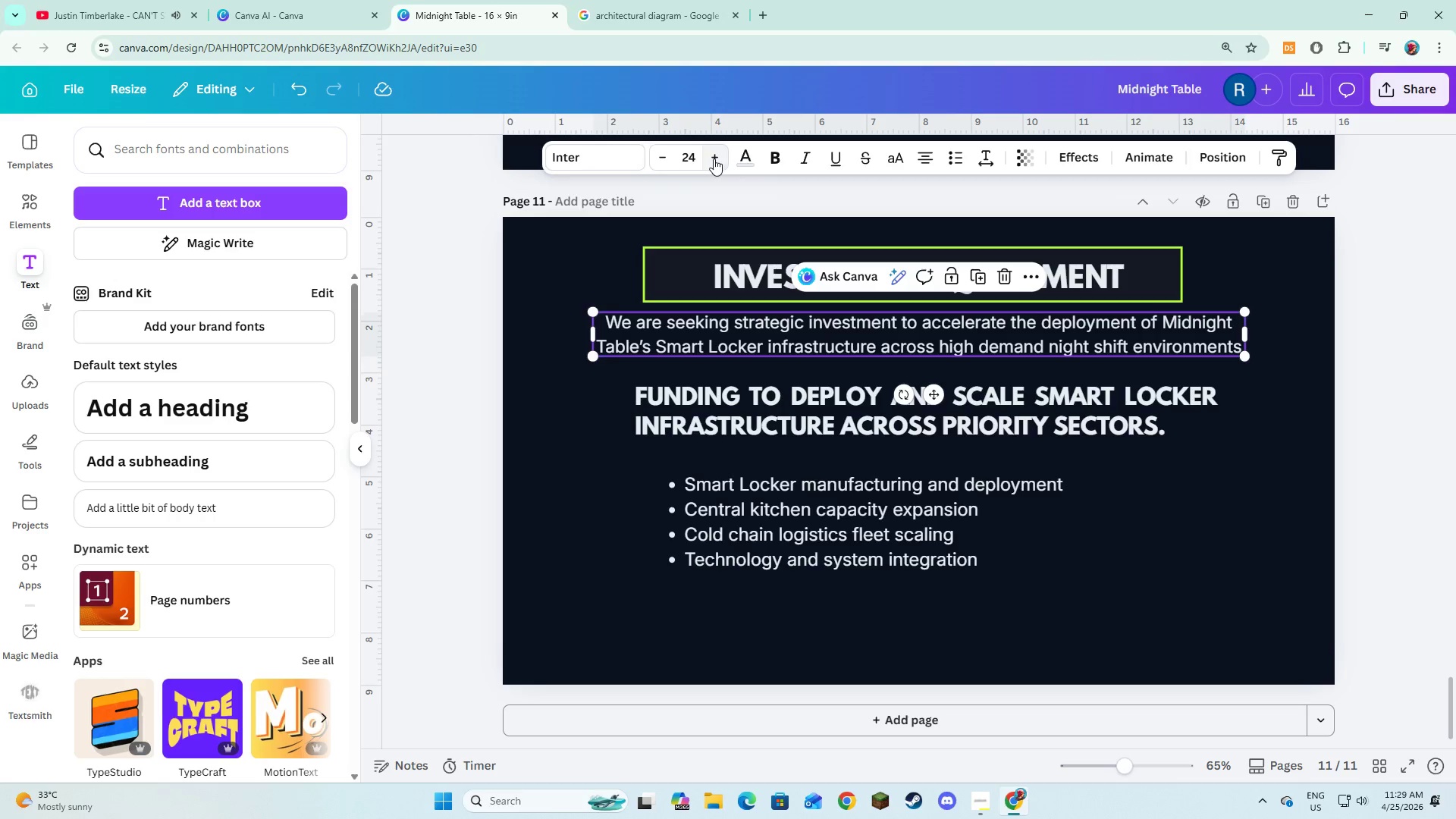 
triple_click([714, 158])
 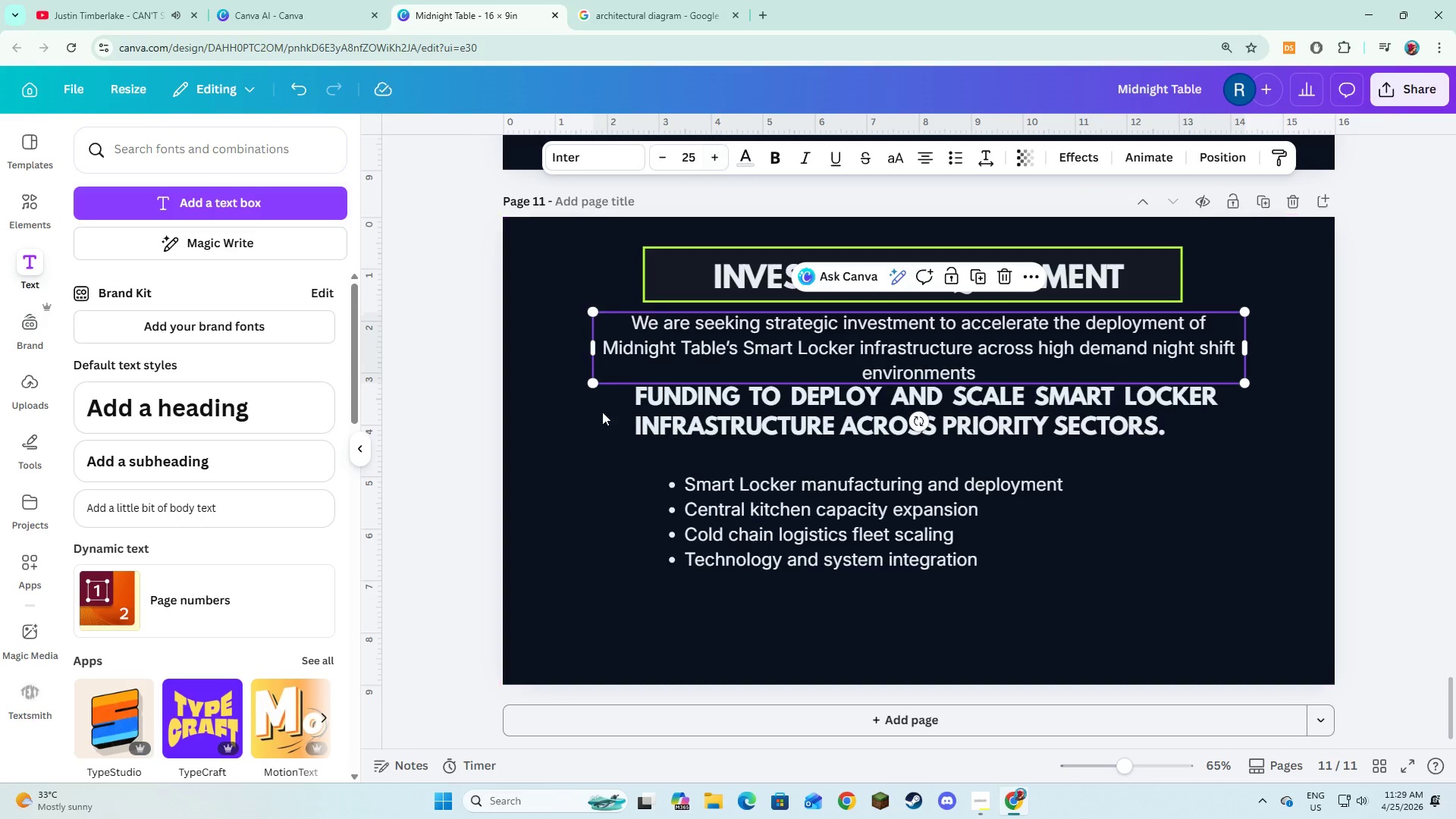 
left_click([581, 470])
 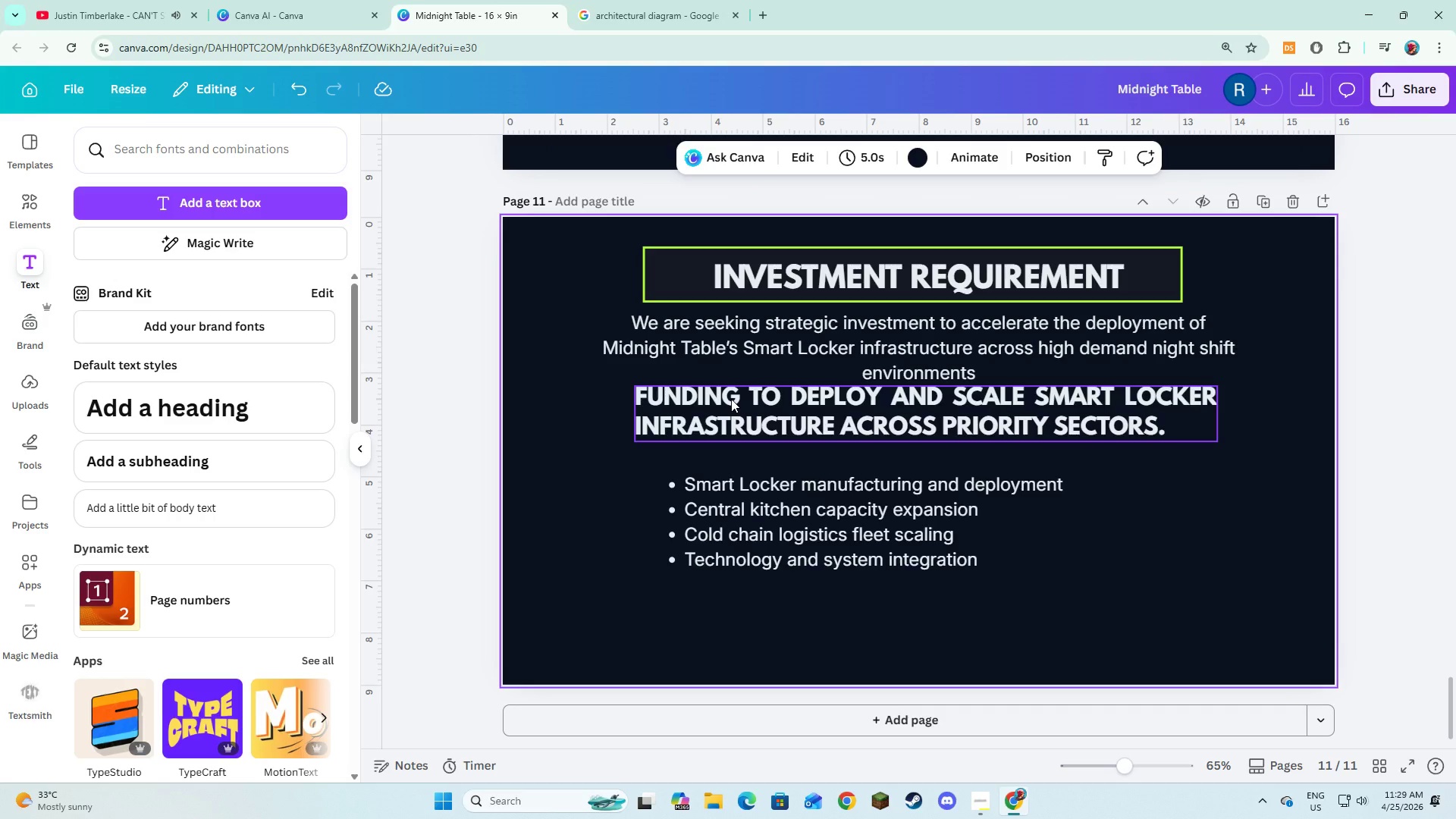 
left_click([731, 399])
 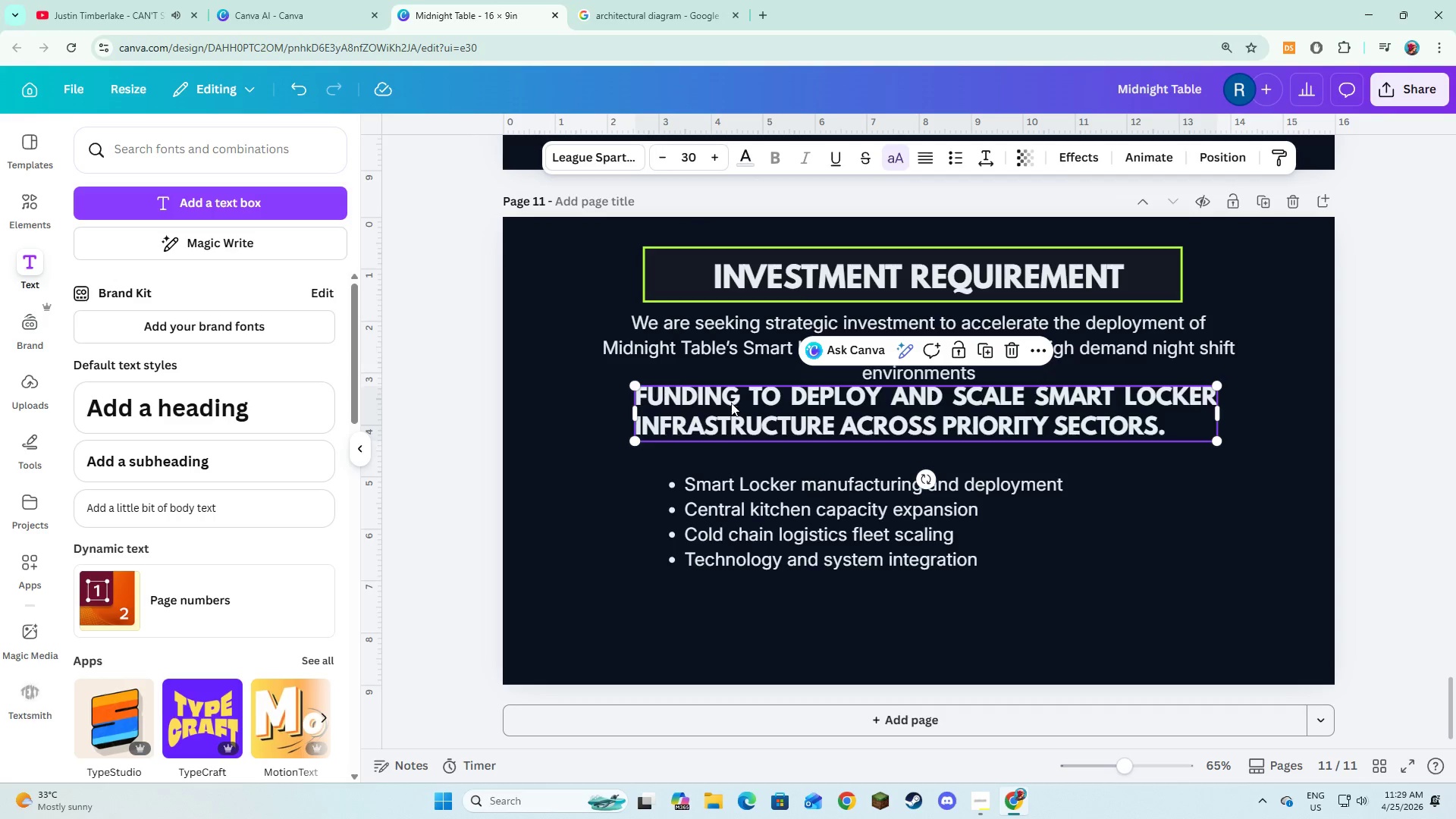 
hold_key(key=ShiftLeft, duration=0.61)
left_click([741, 507])
 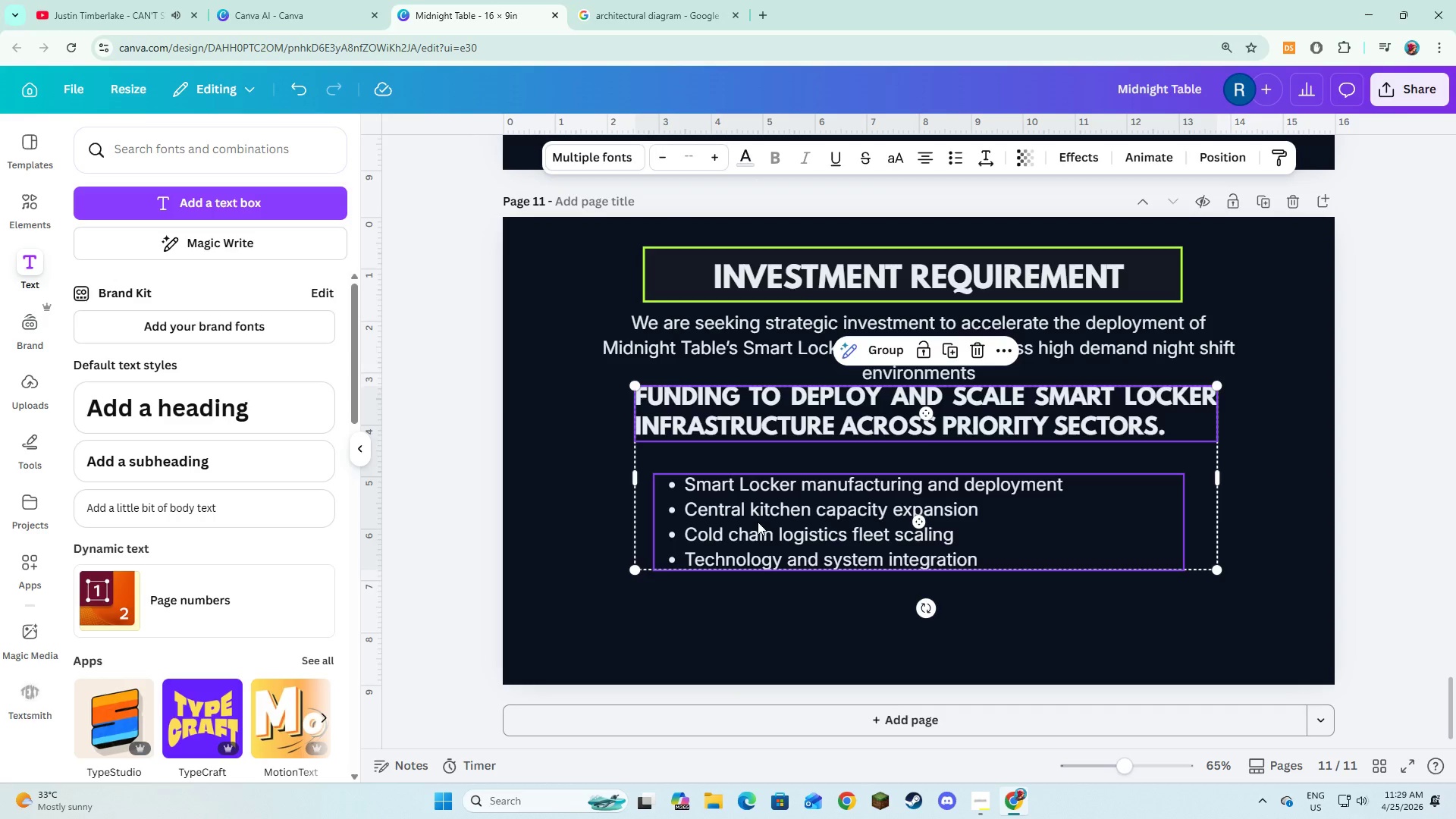 
left_click_drag(start_coordinate=[758, 522], to_coordinate=[758, 544])
 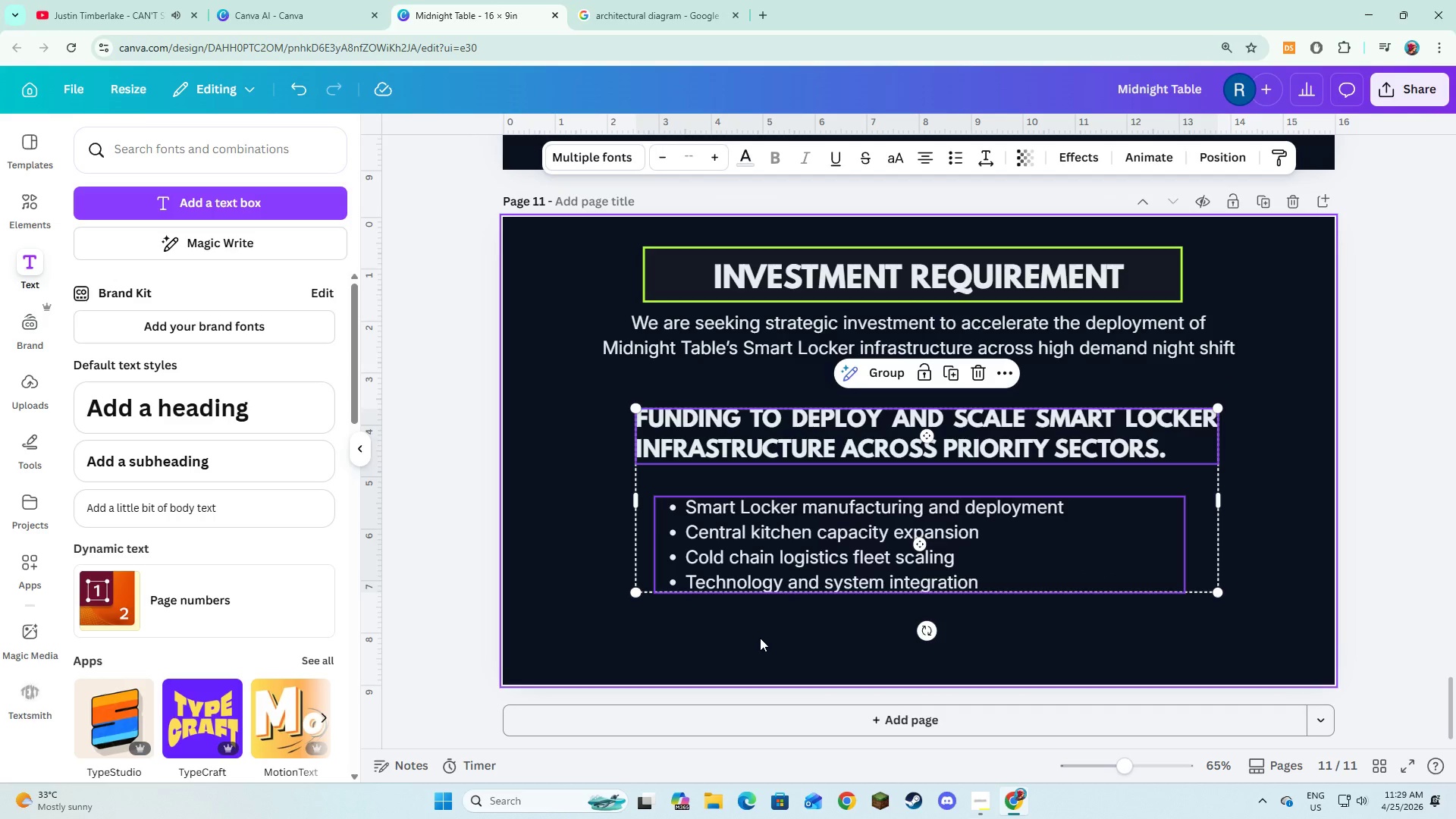 
left_click([760, 638])
 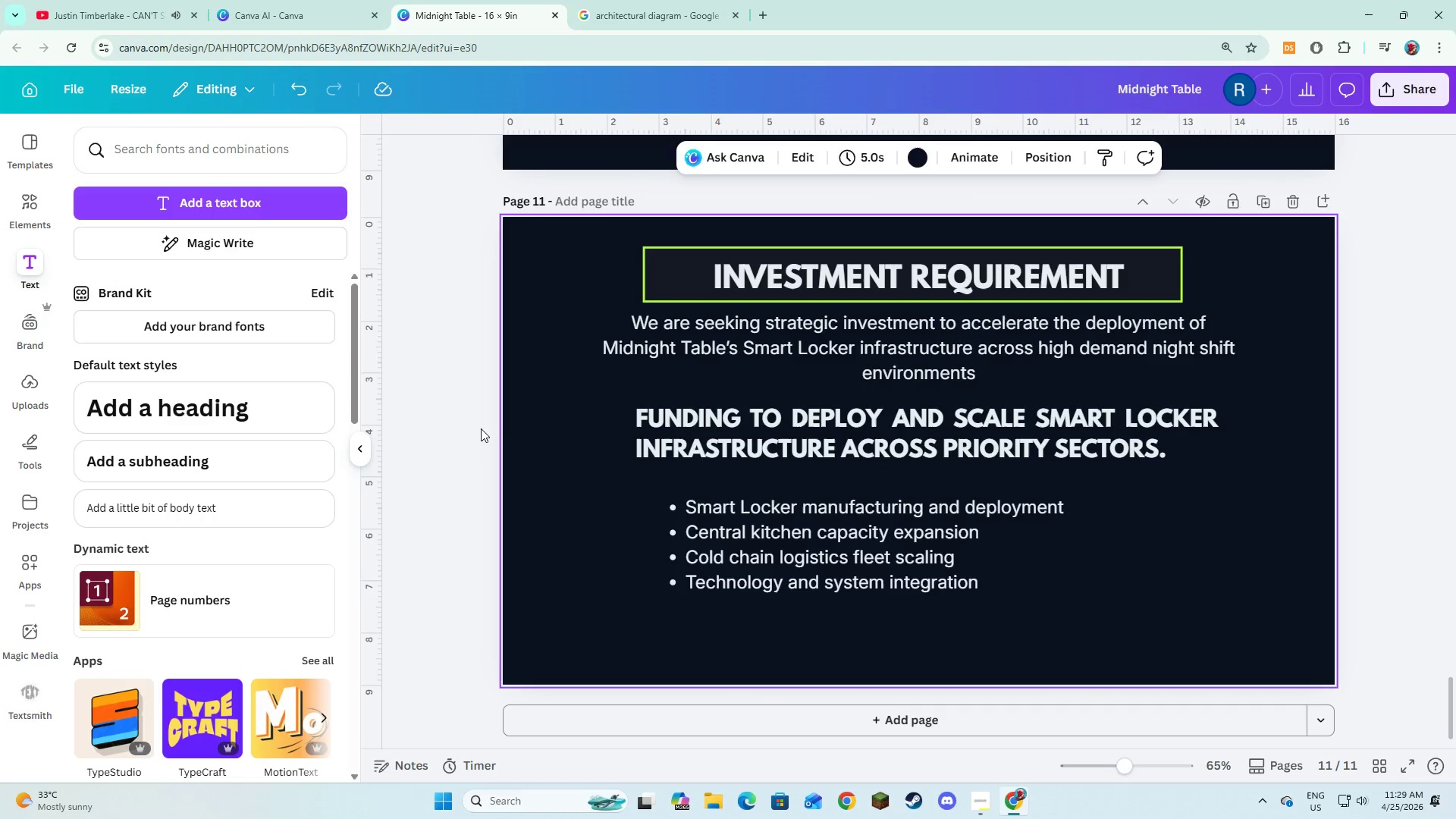 
left_click_drag(start_coordinate=[581, 406], to_coordinate=[827, 566])
 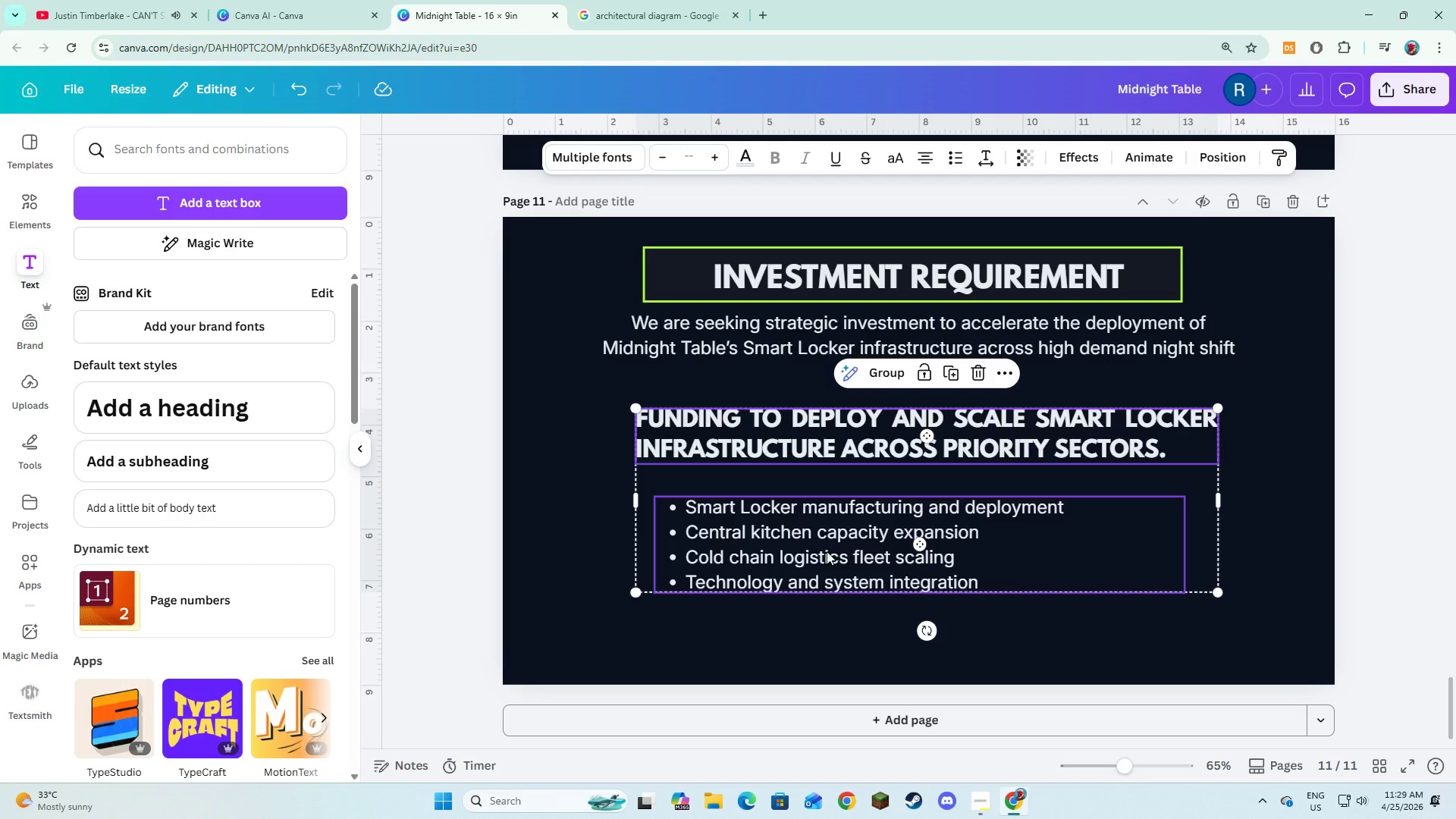 
left_click_drag(start_coordinate=[827, 551], to_coordinate=[818, 556])
 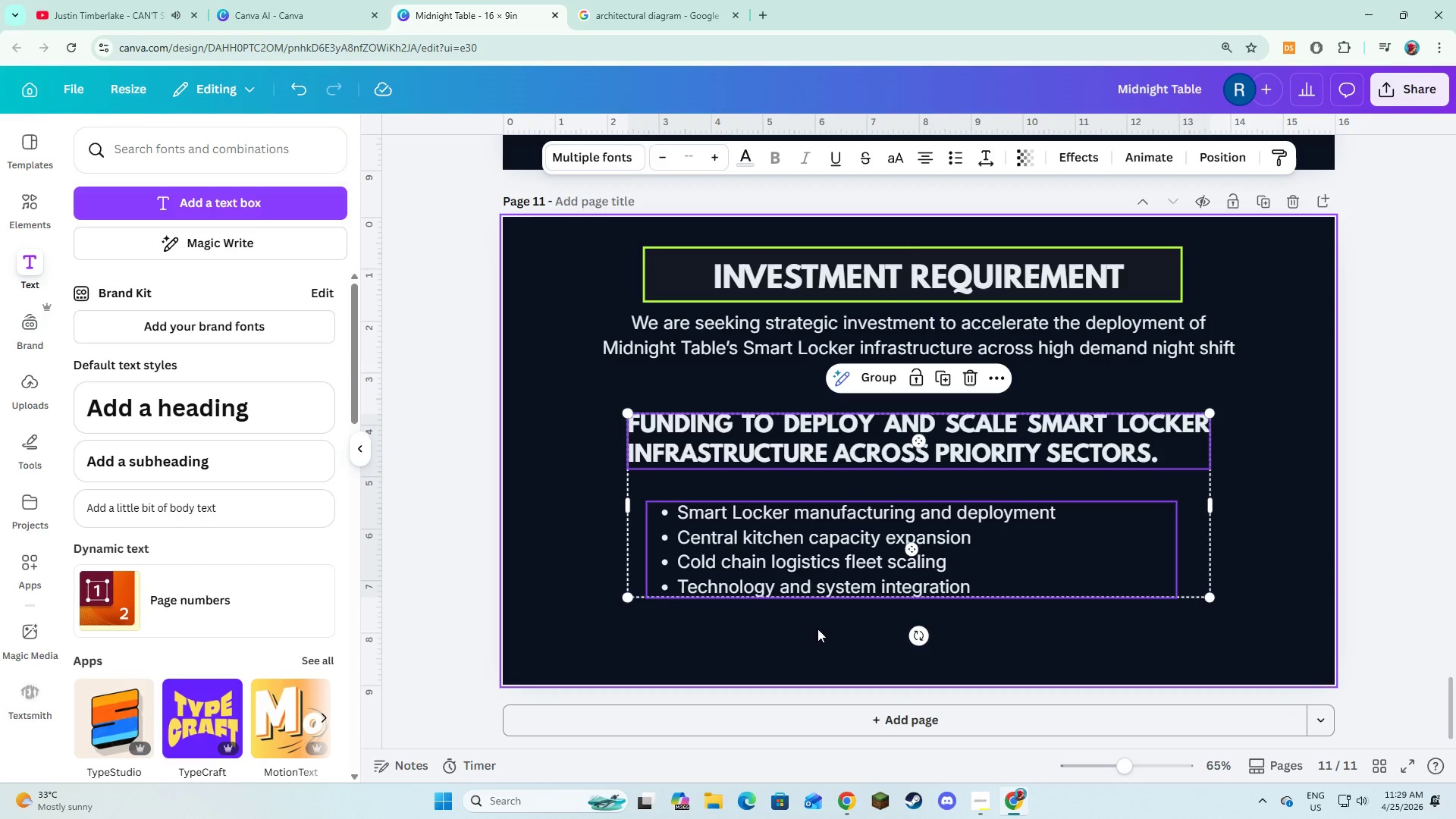 
left_click([817, 629])
 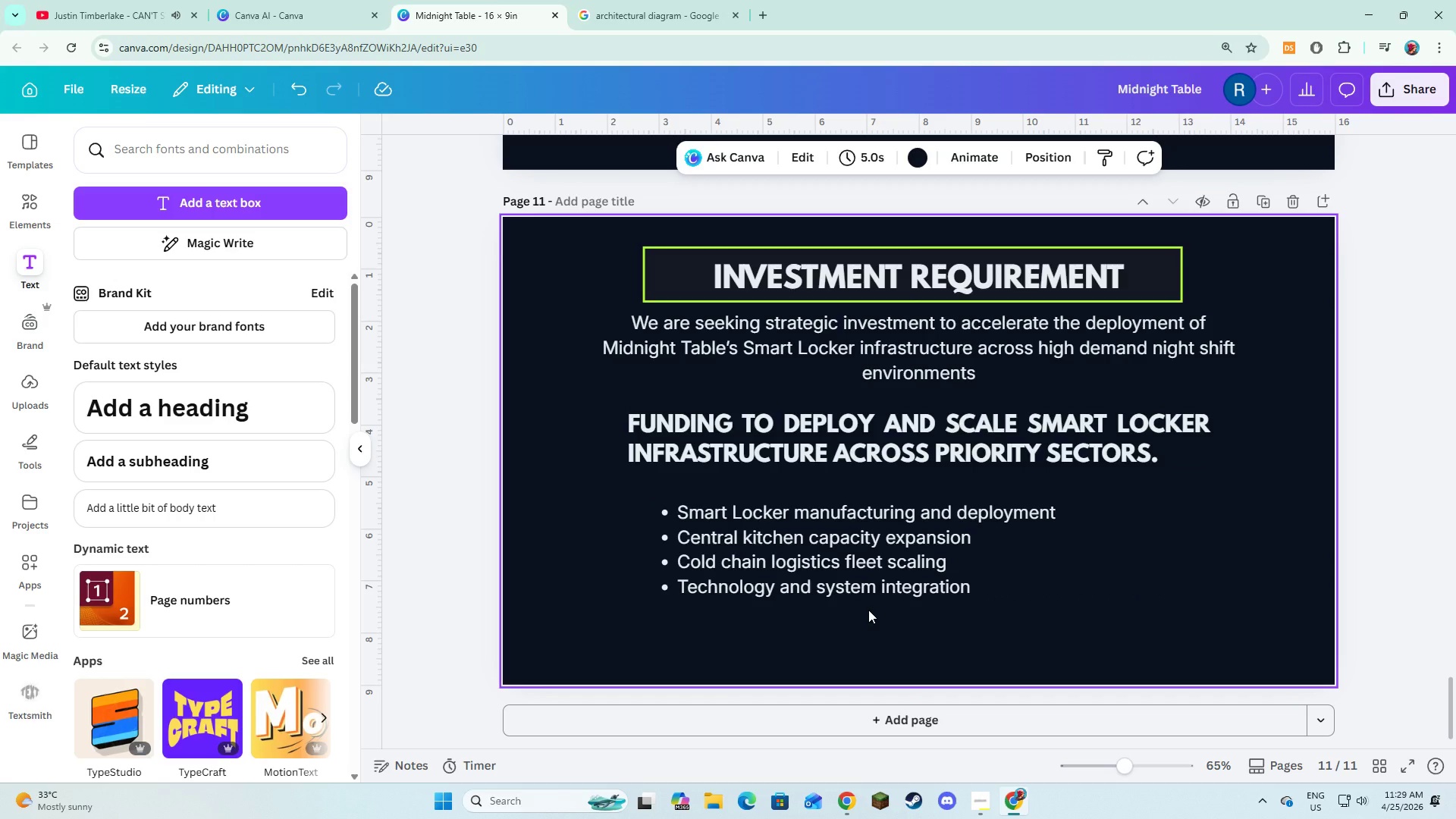 
wait(12.17)
 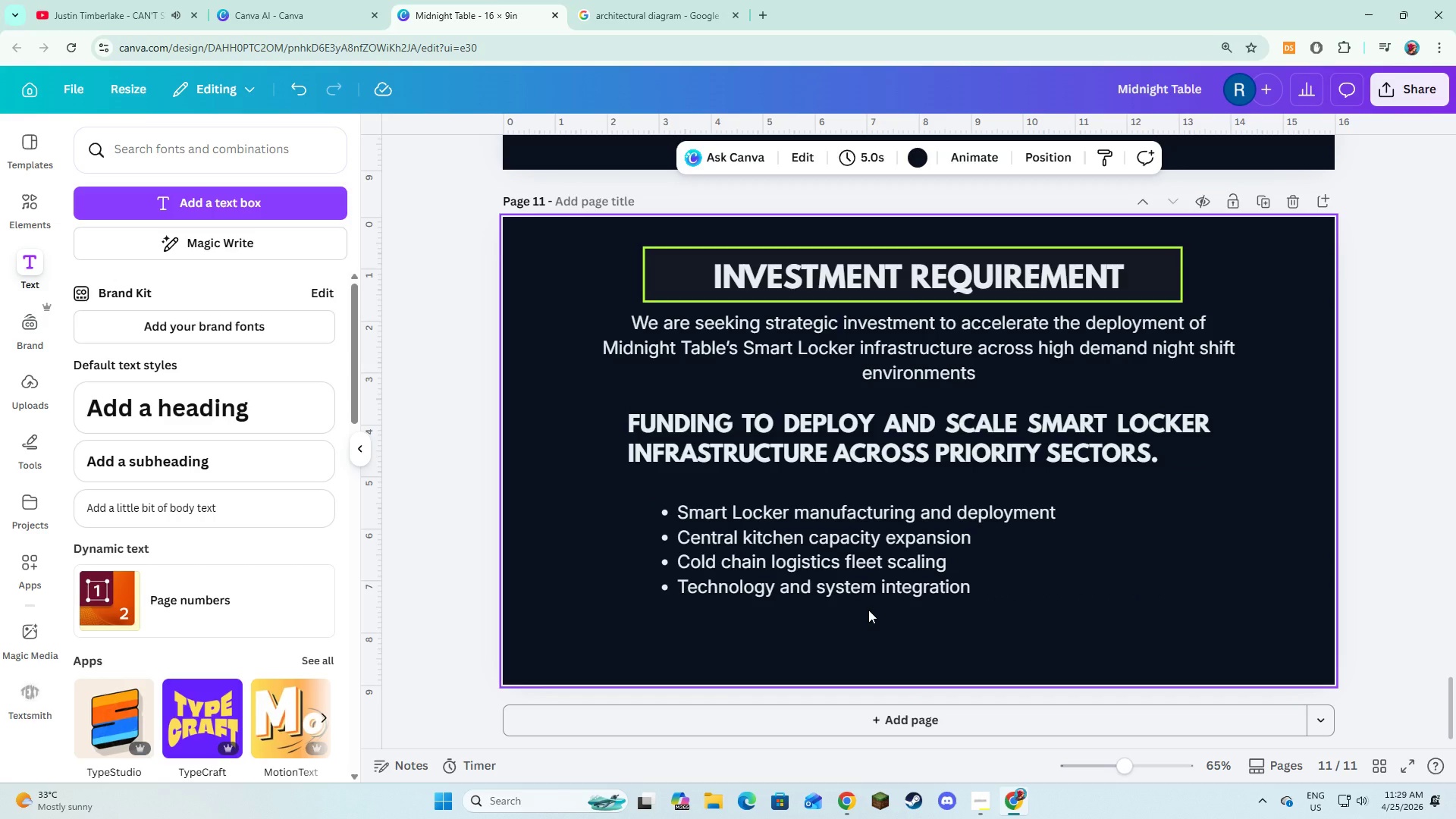 
left_click([808, 570])
 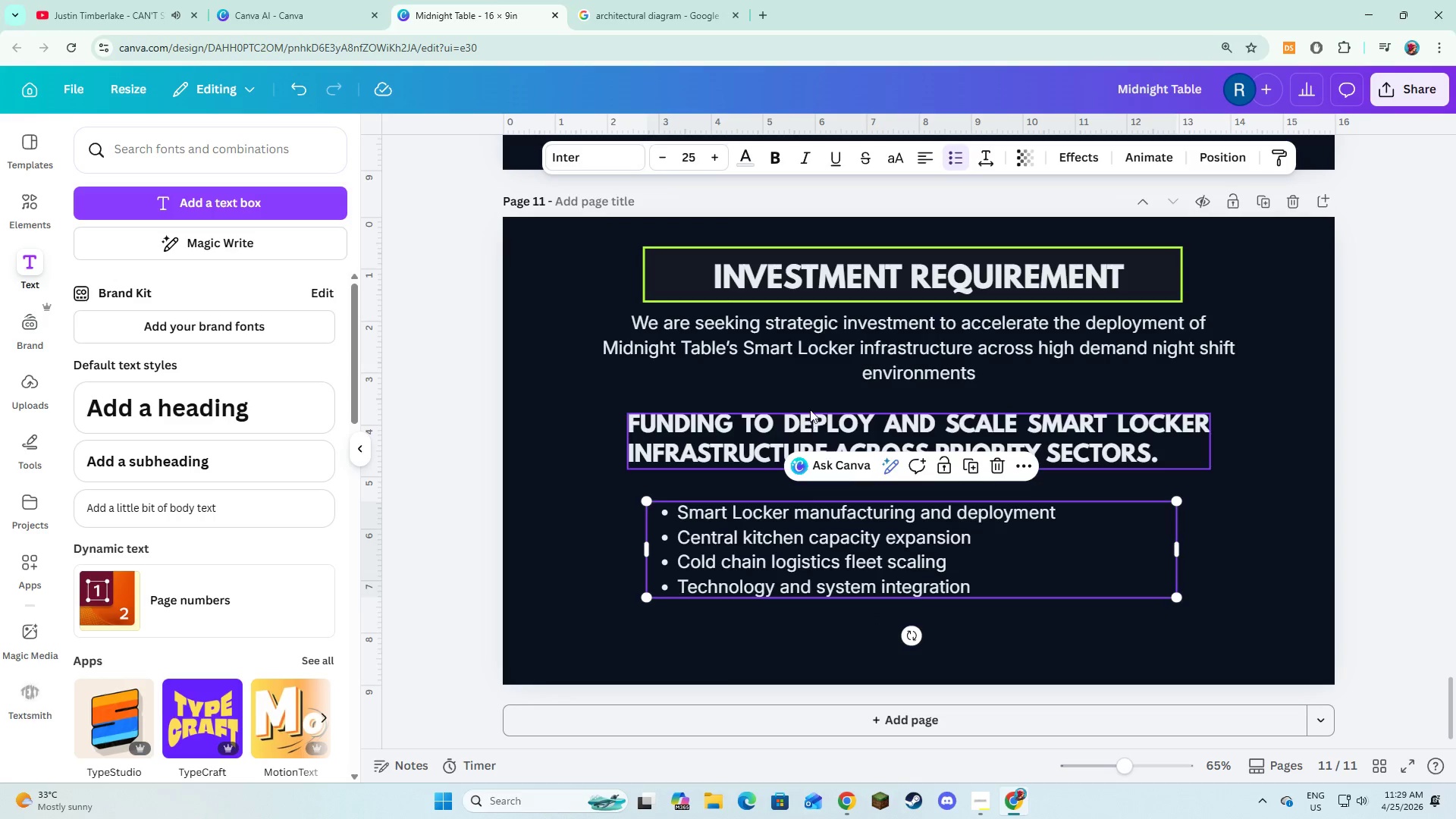 
left_click([825, 357])
 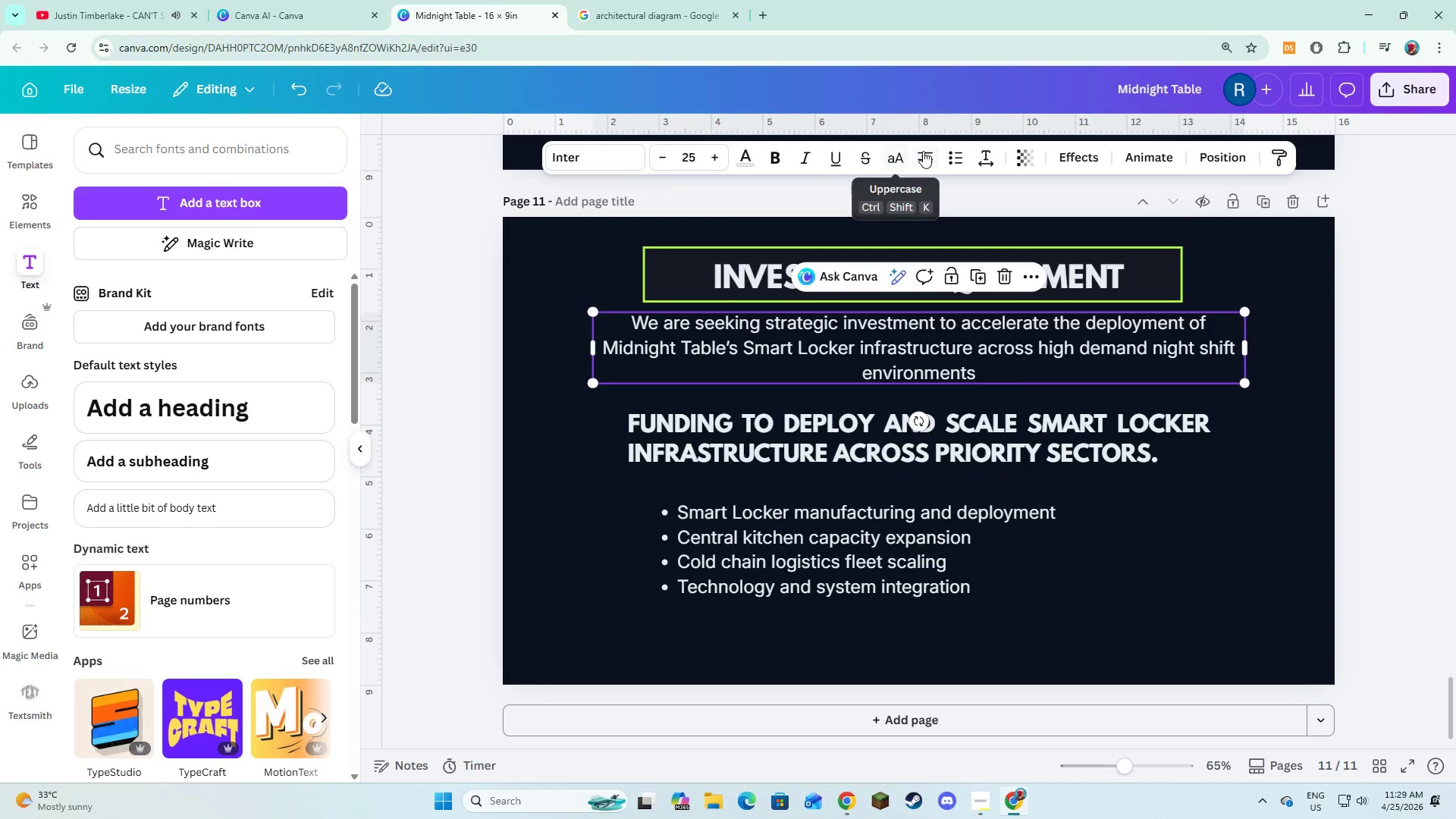 
double_click([928, 151])
 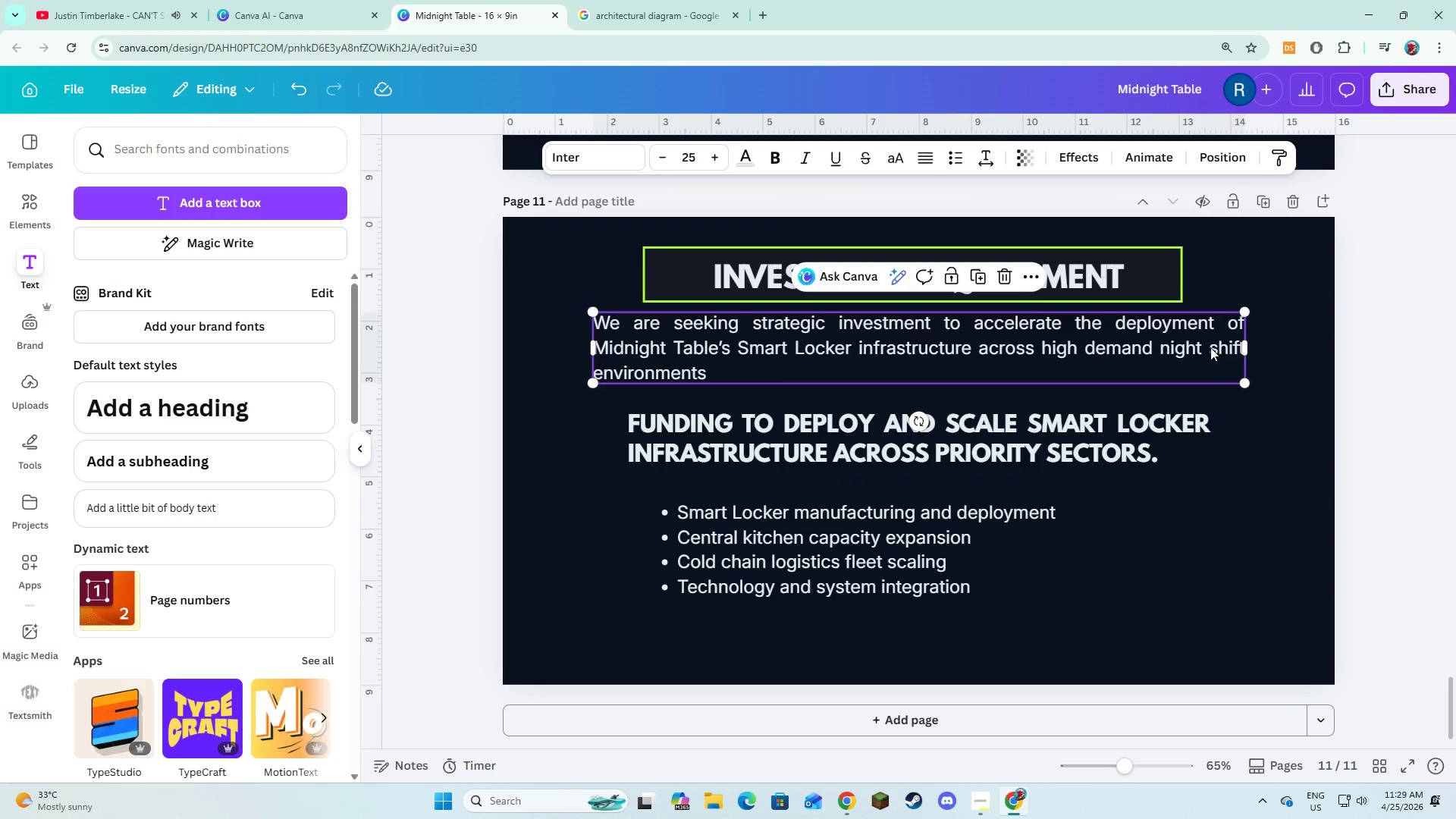 
left_click([1242, 483])
 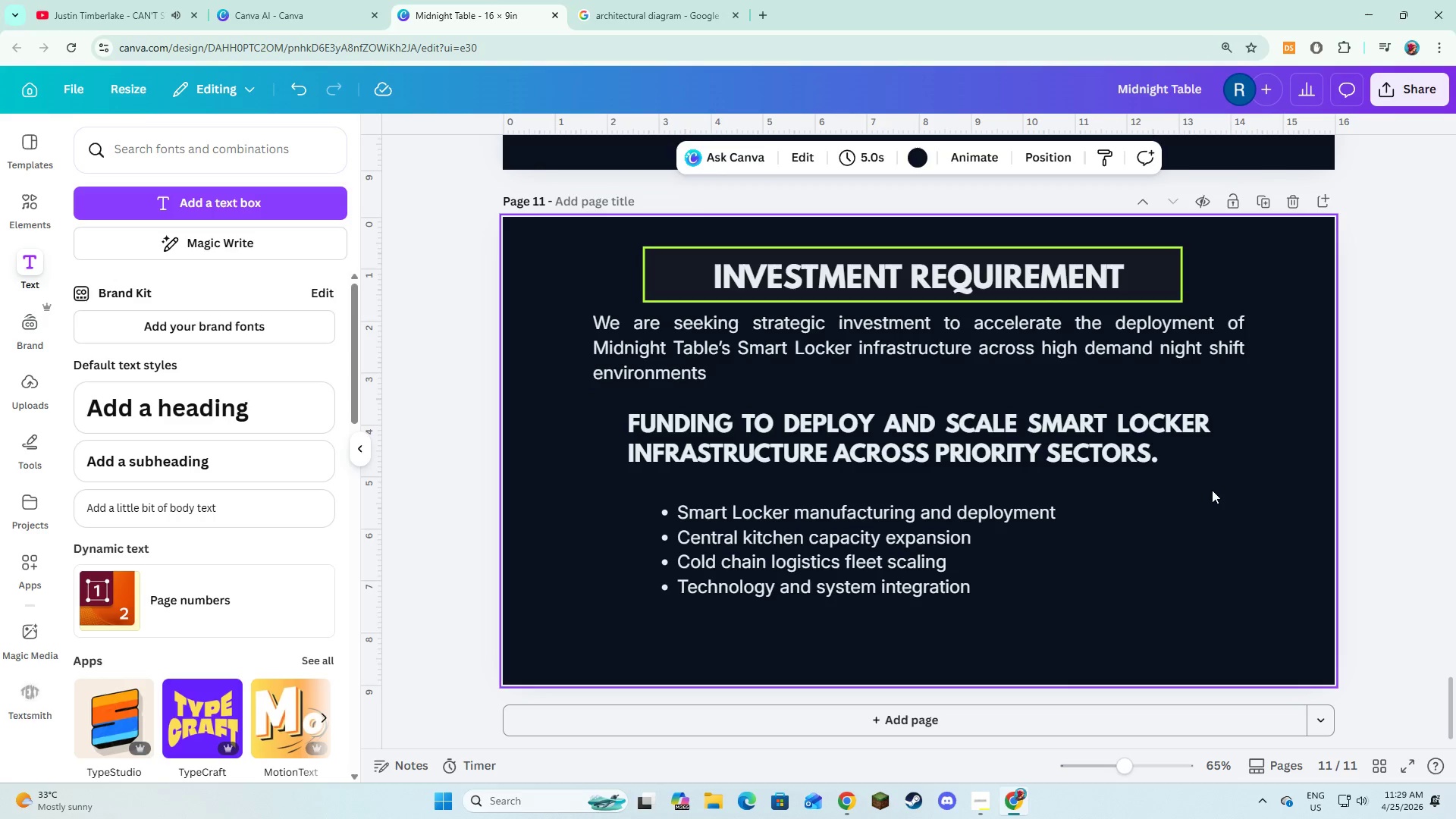 
left_click_drag(start_coordinate=[595, 247], to_coordinate=[1043, 599])
 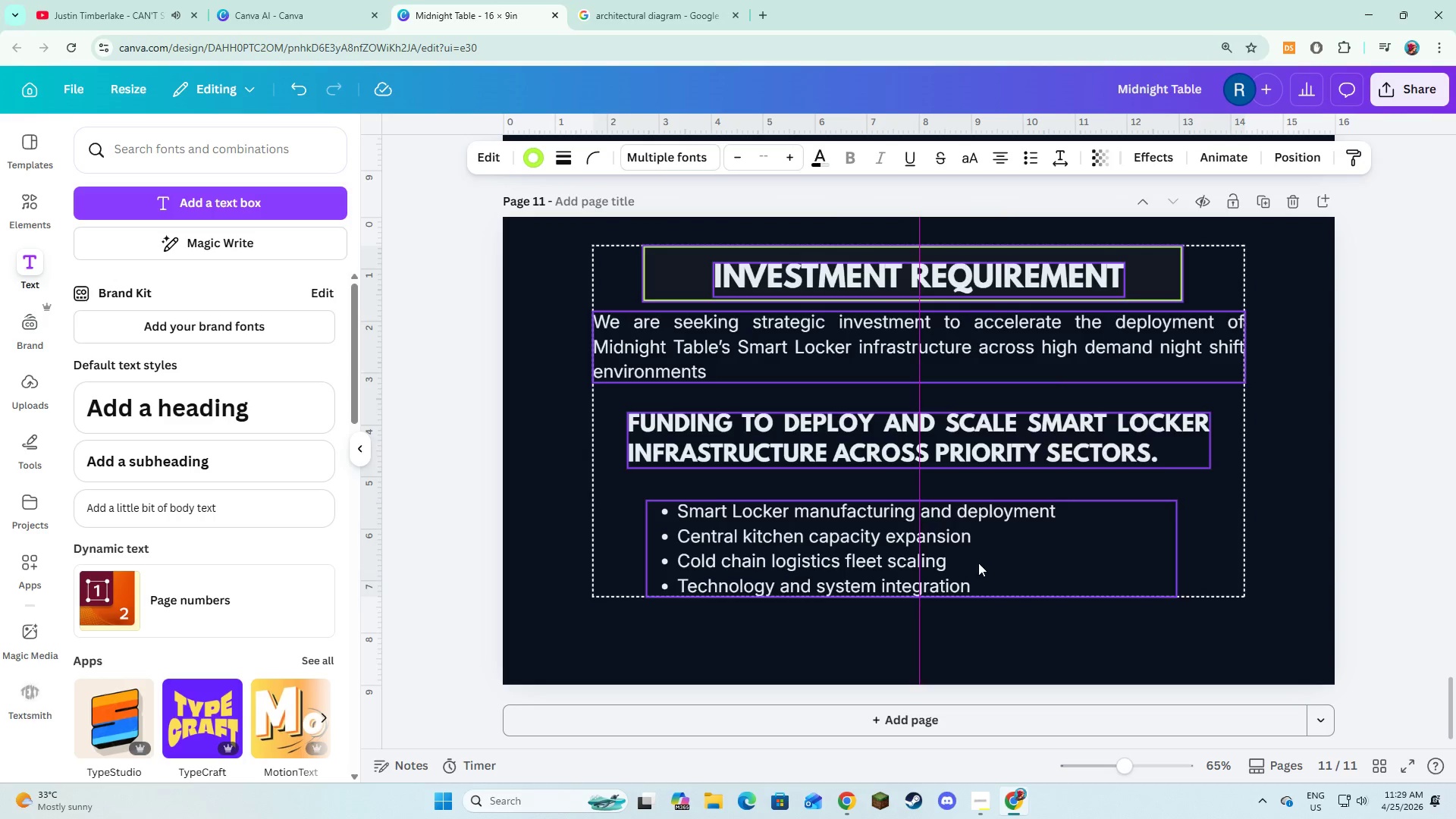 
left_click([1002, 639])
 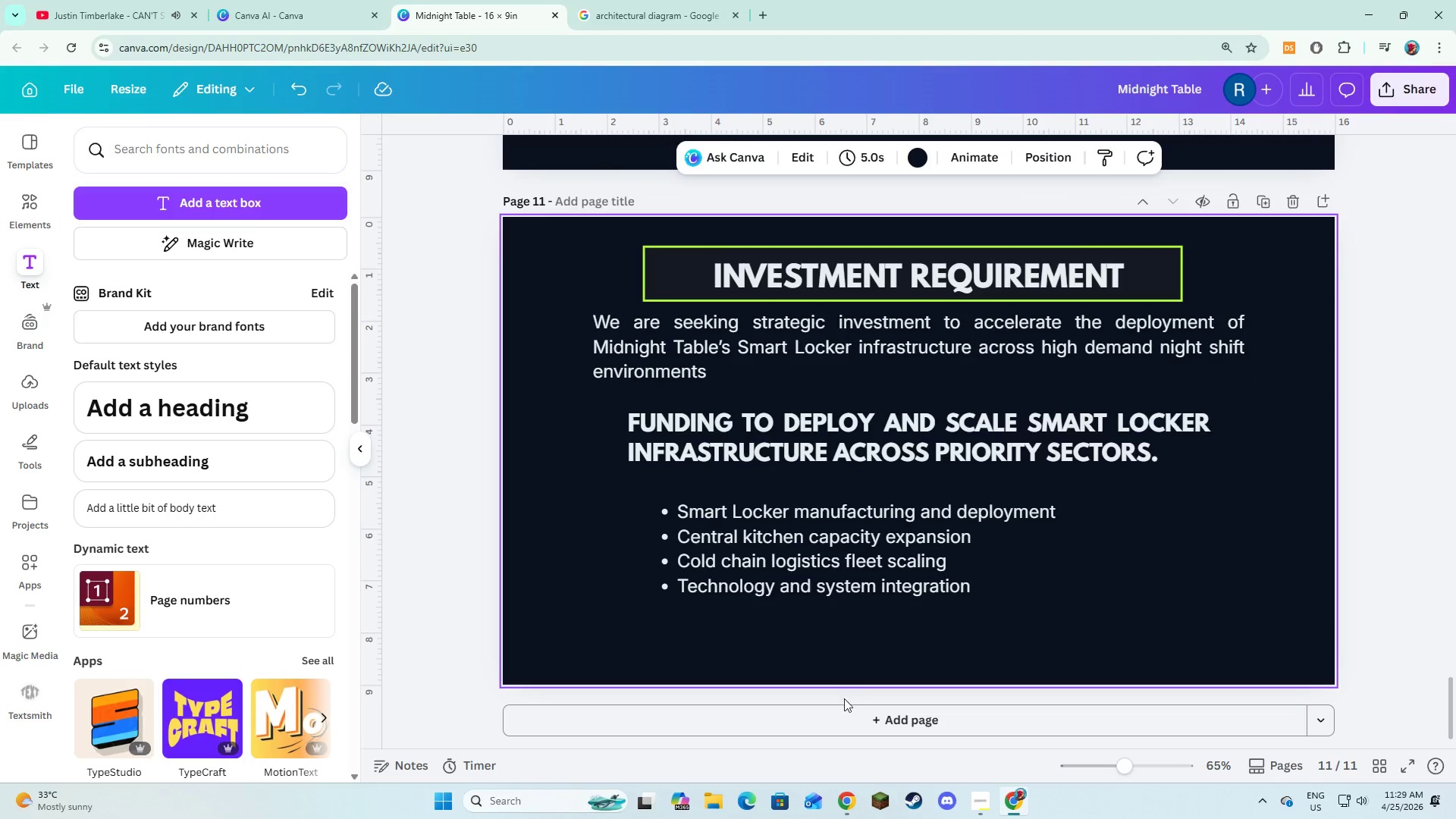 
left_click([834, 723])
 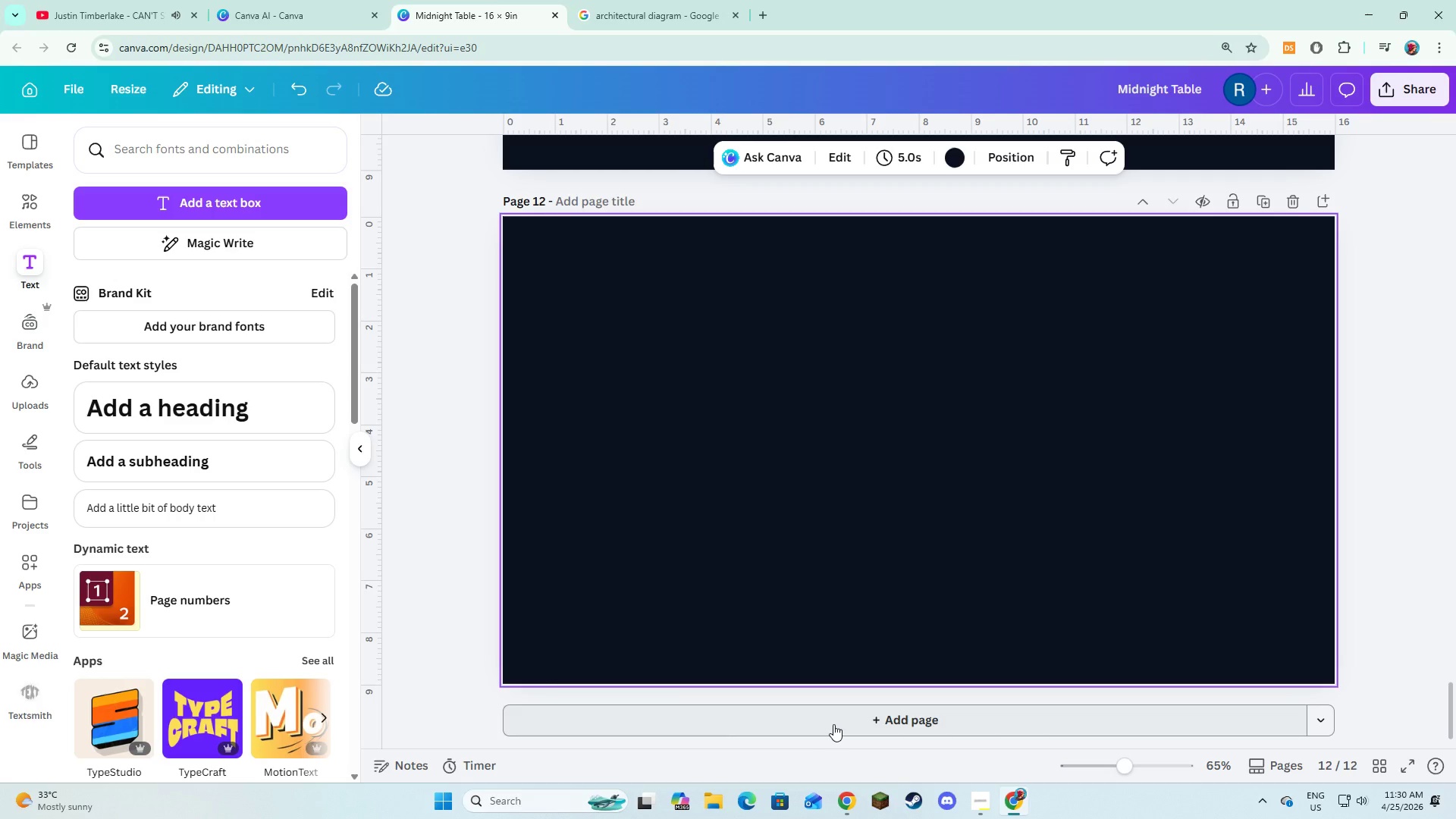 
key(Alt+AltLeft)
 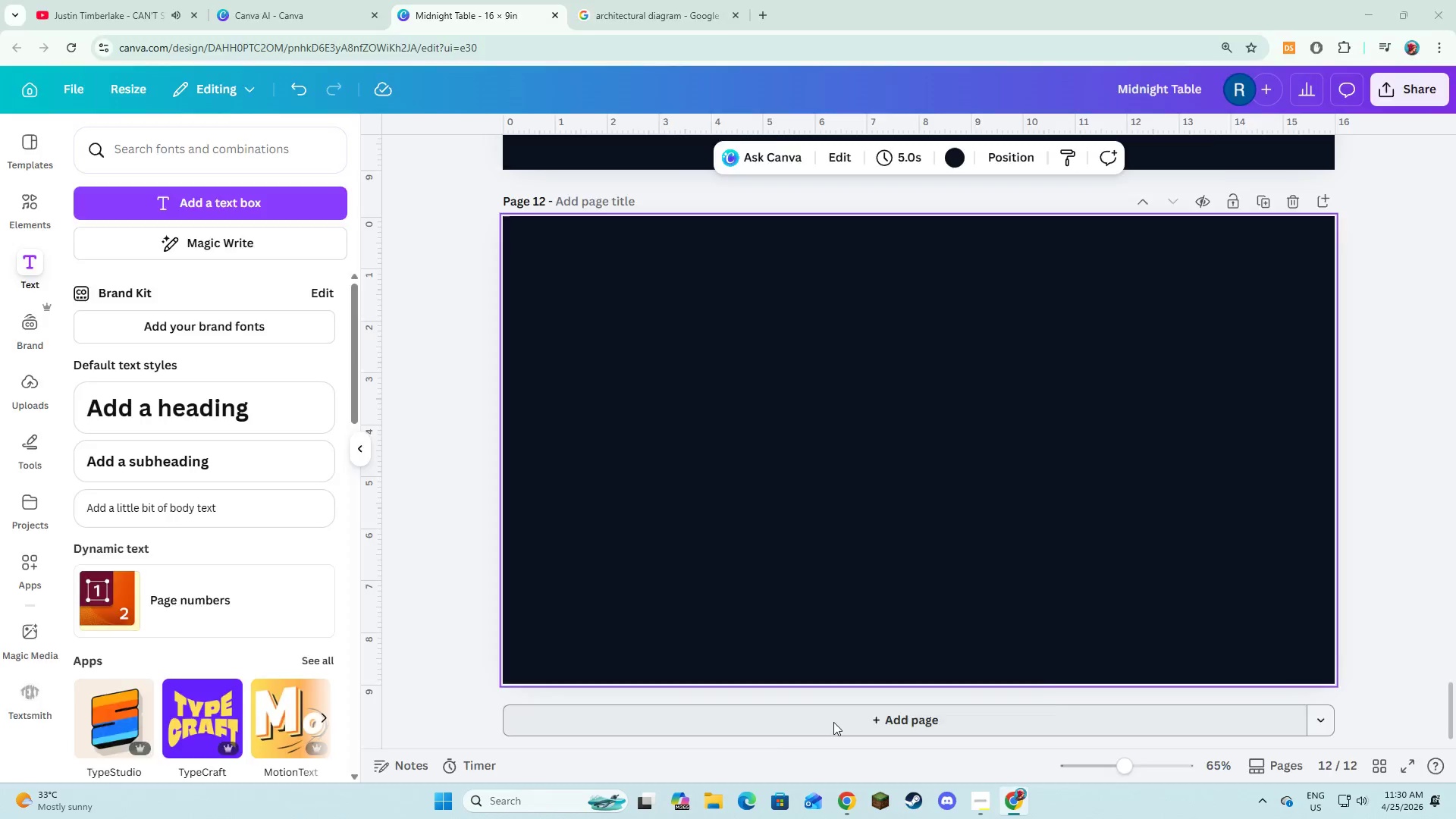 
key(Alt+Tab)
 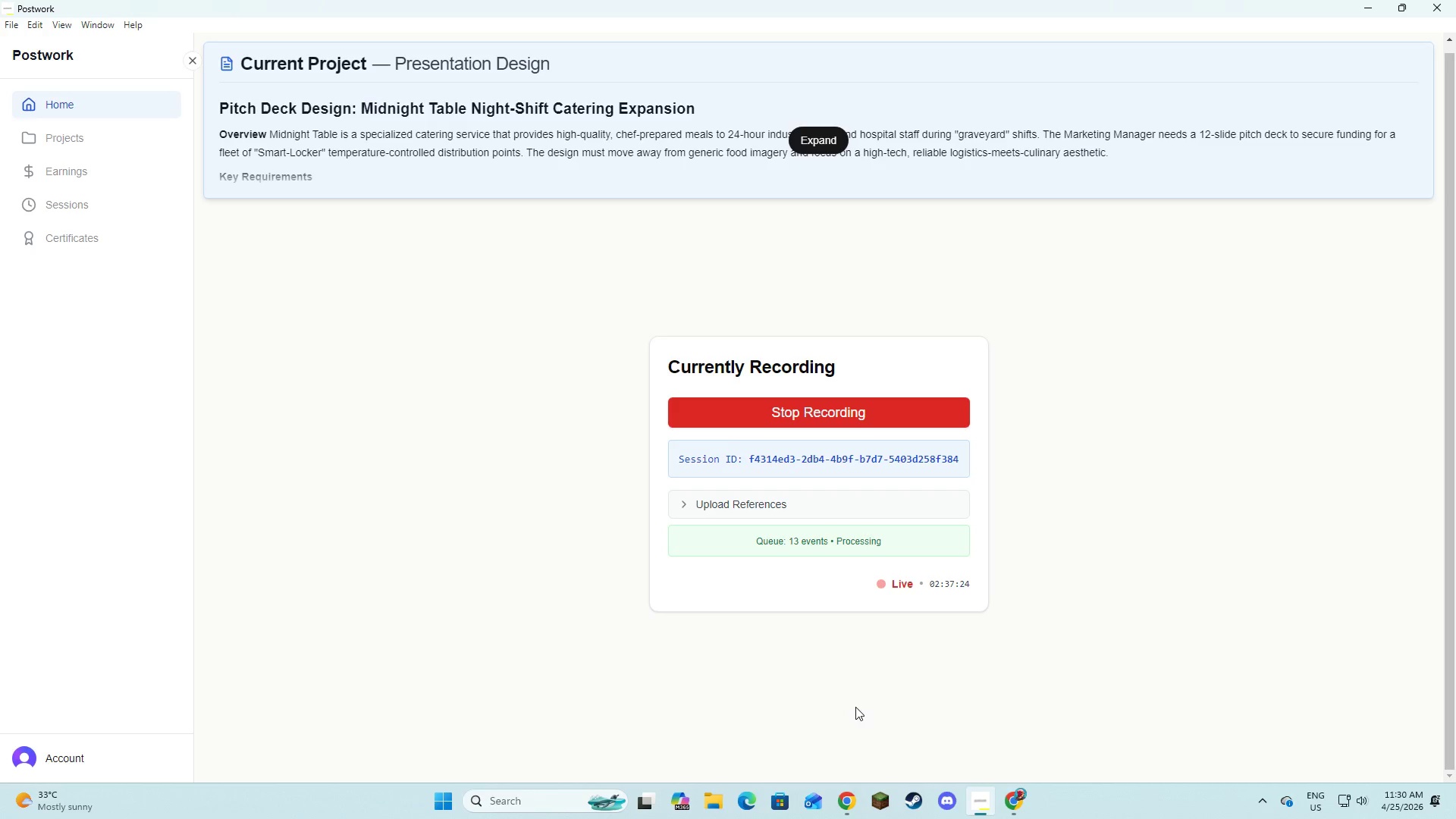 
key(Alt+AltLeft)
 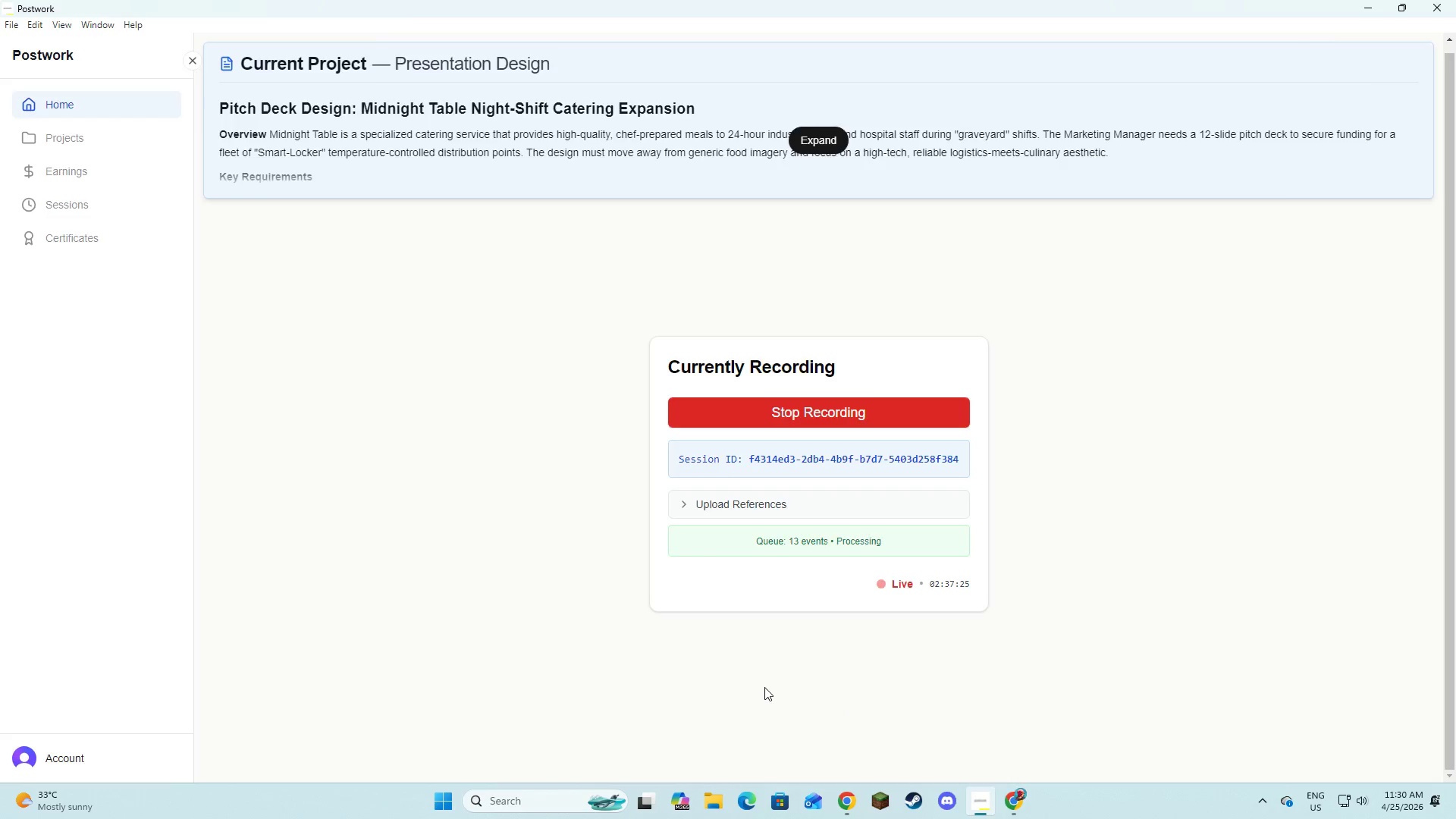 
key(Alt+Tab)
 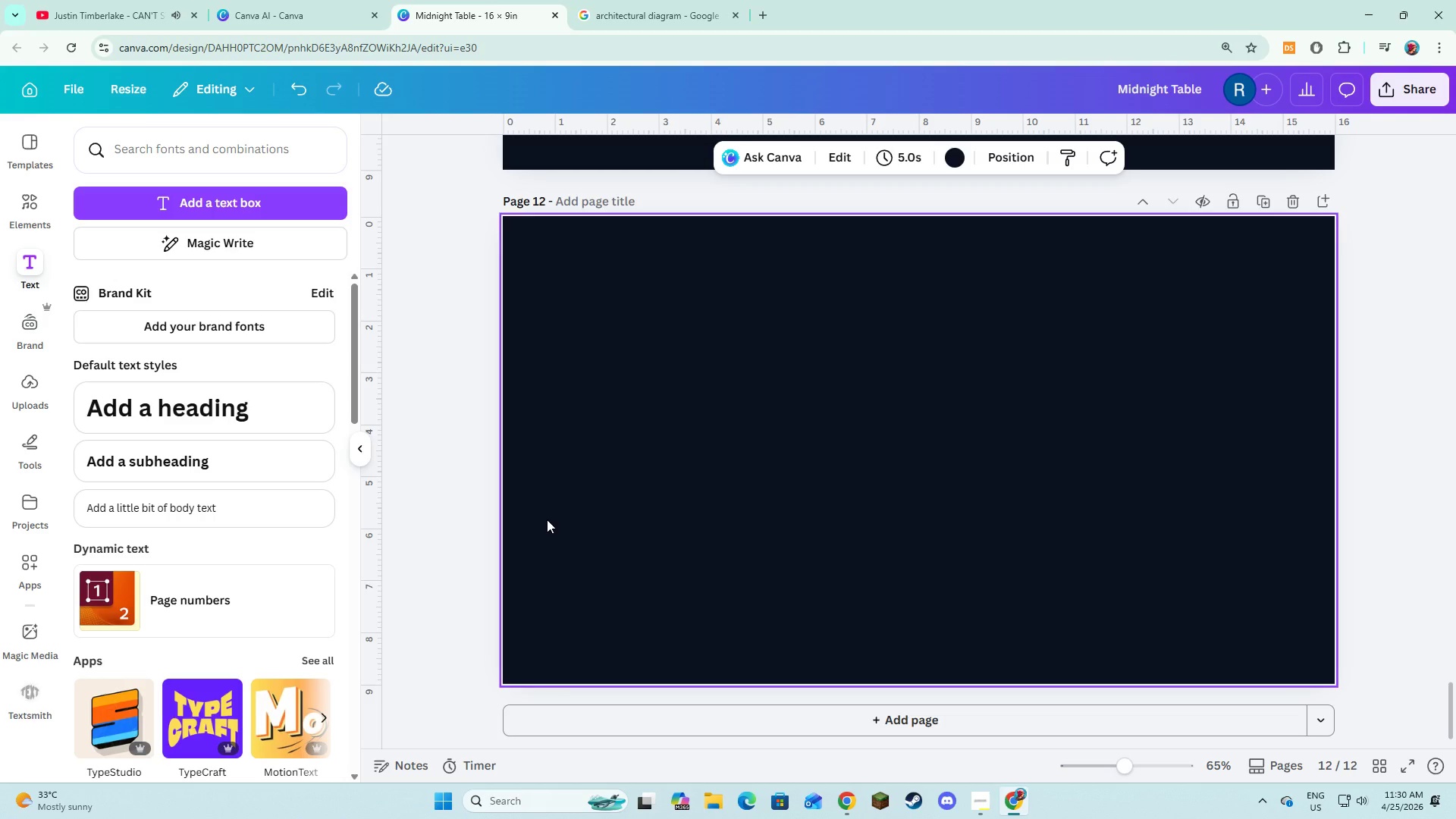 
key(Alt+AltLeft)
 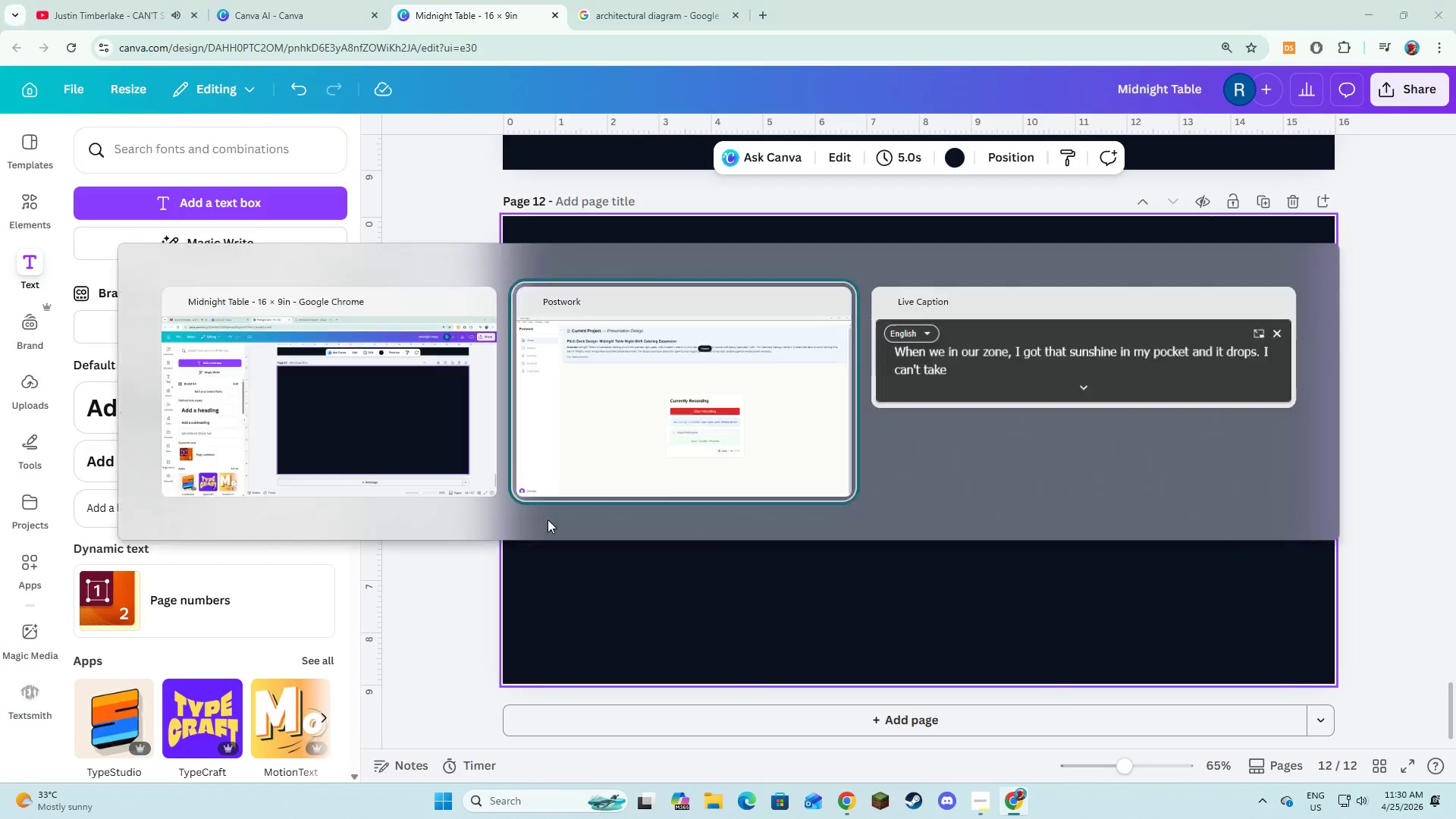 
key(Alt+Tab)